 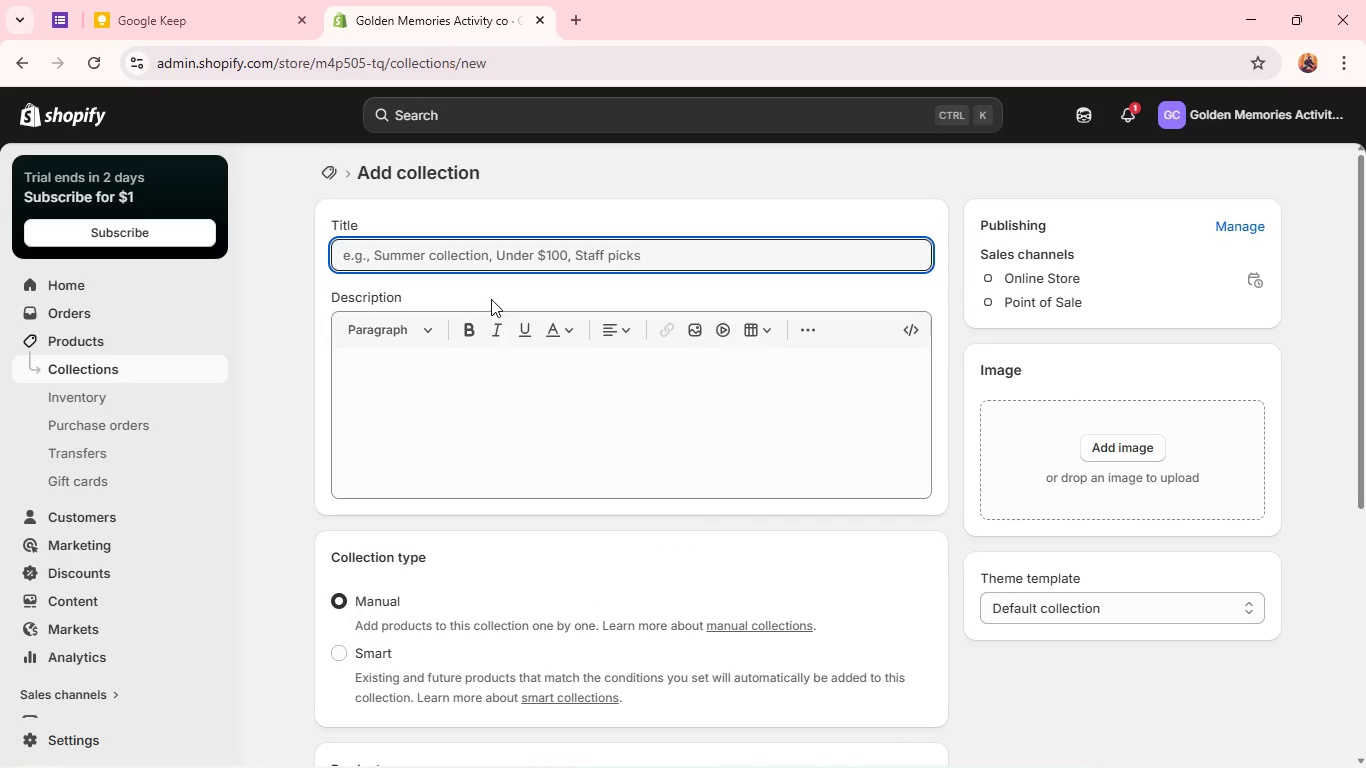 
type(Tactile Theraphy)
 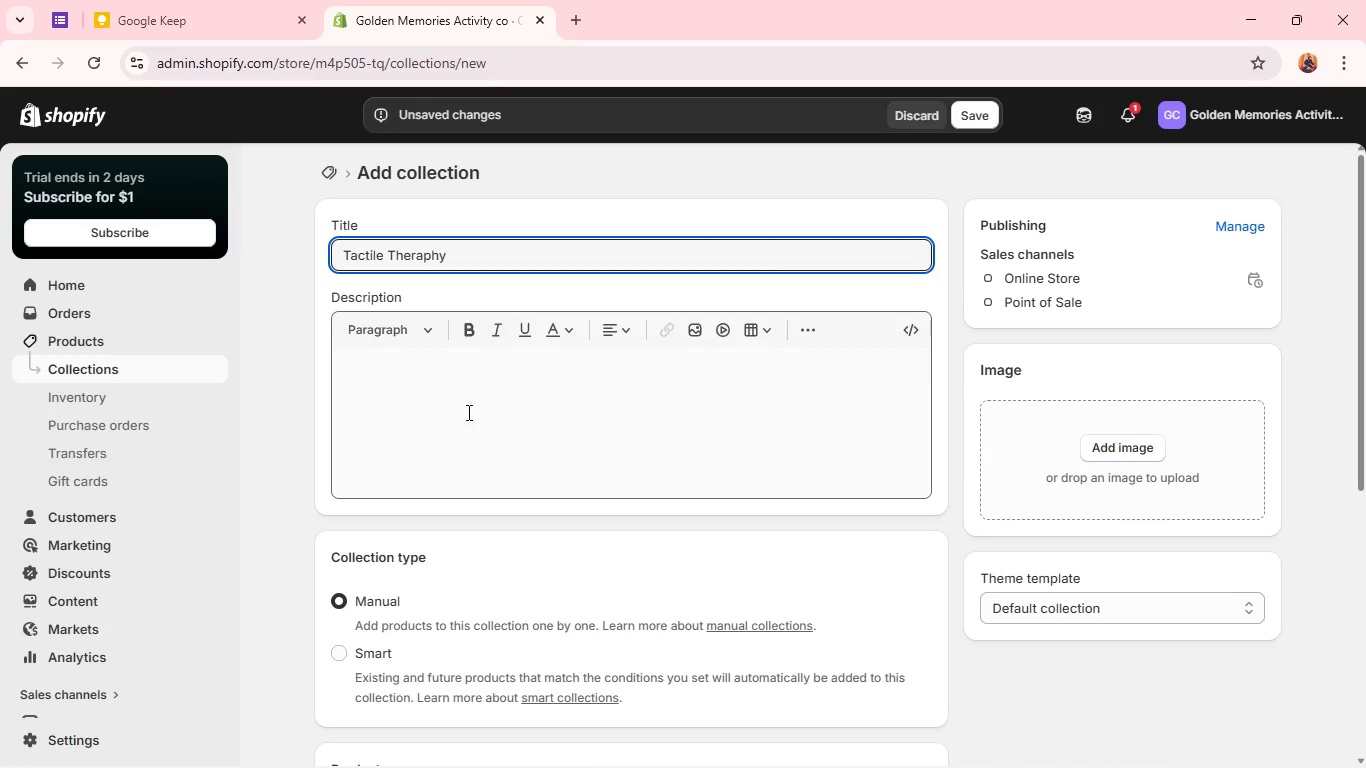 
left_click([467, 411])
 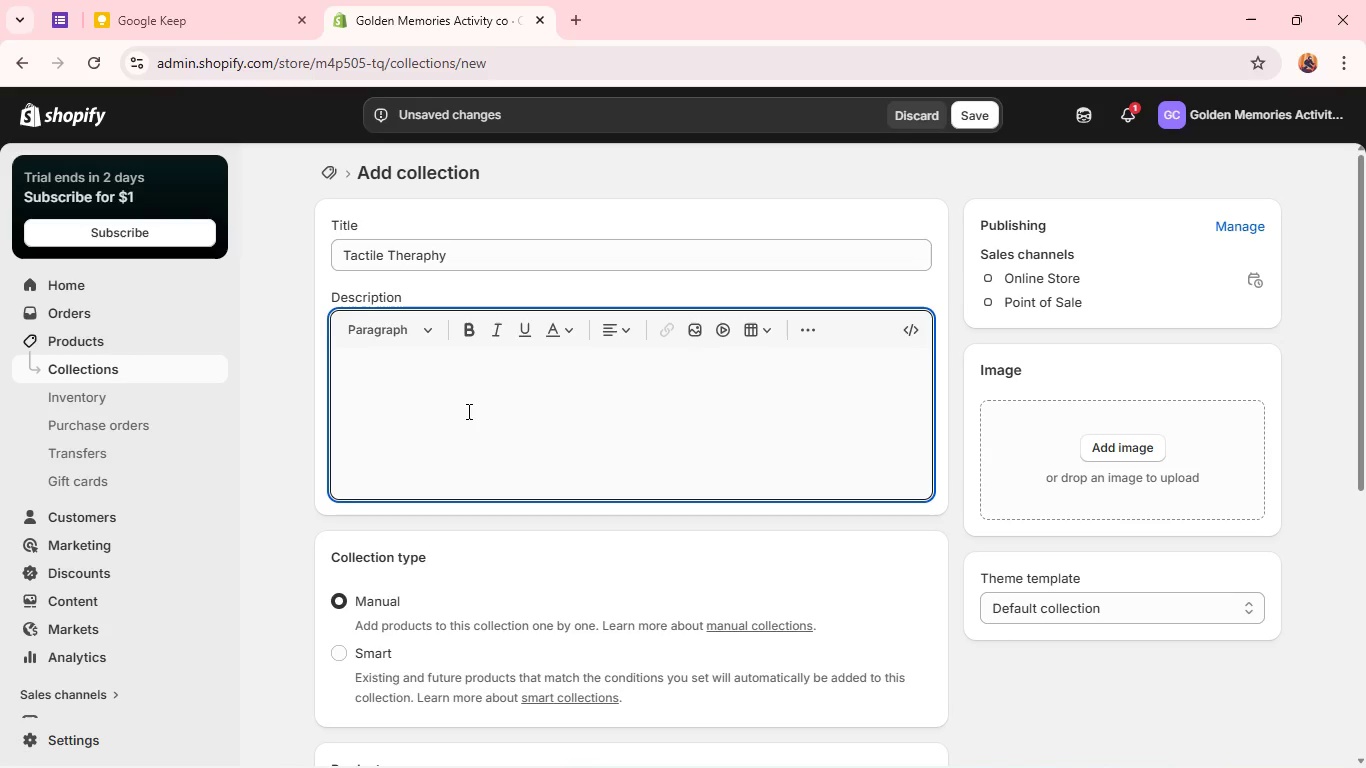 
hold_key(key=ShiftLeft, duration=3.06)
 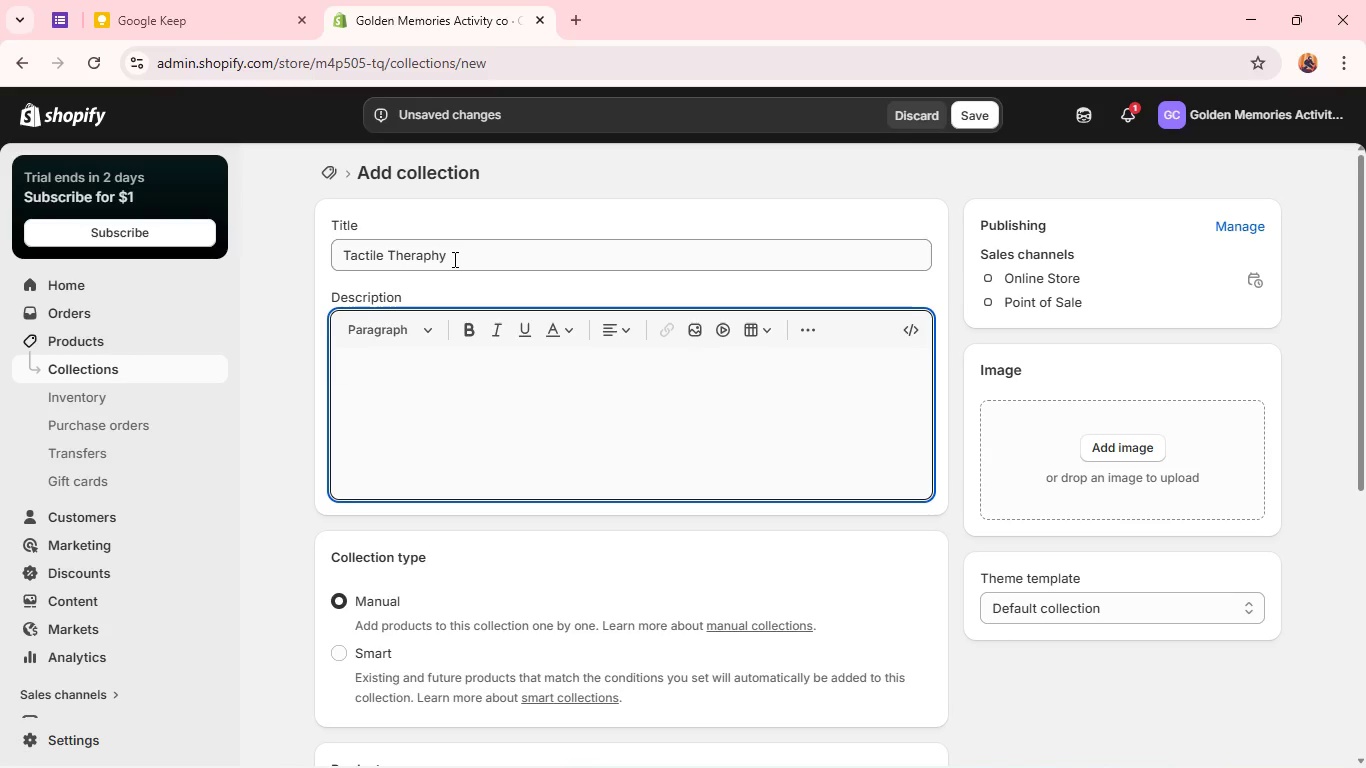 
left_click([443, 259])
 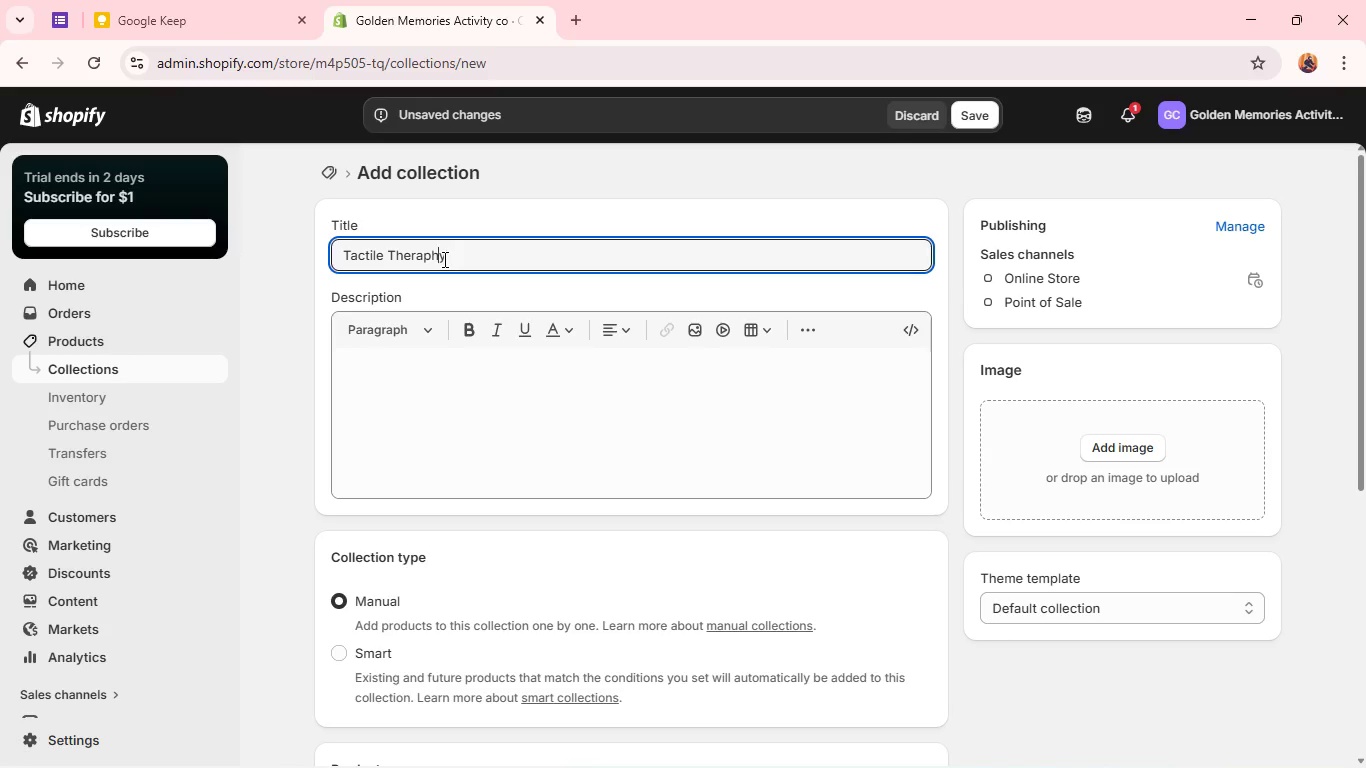 
key(ArrowLeft)
 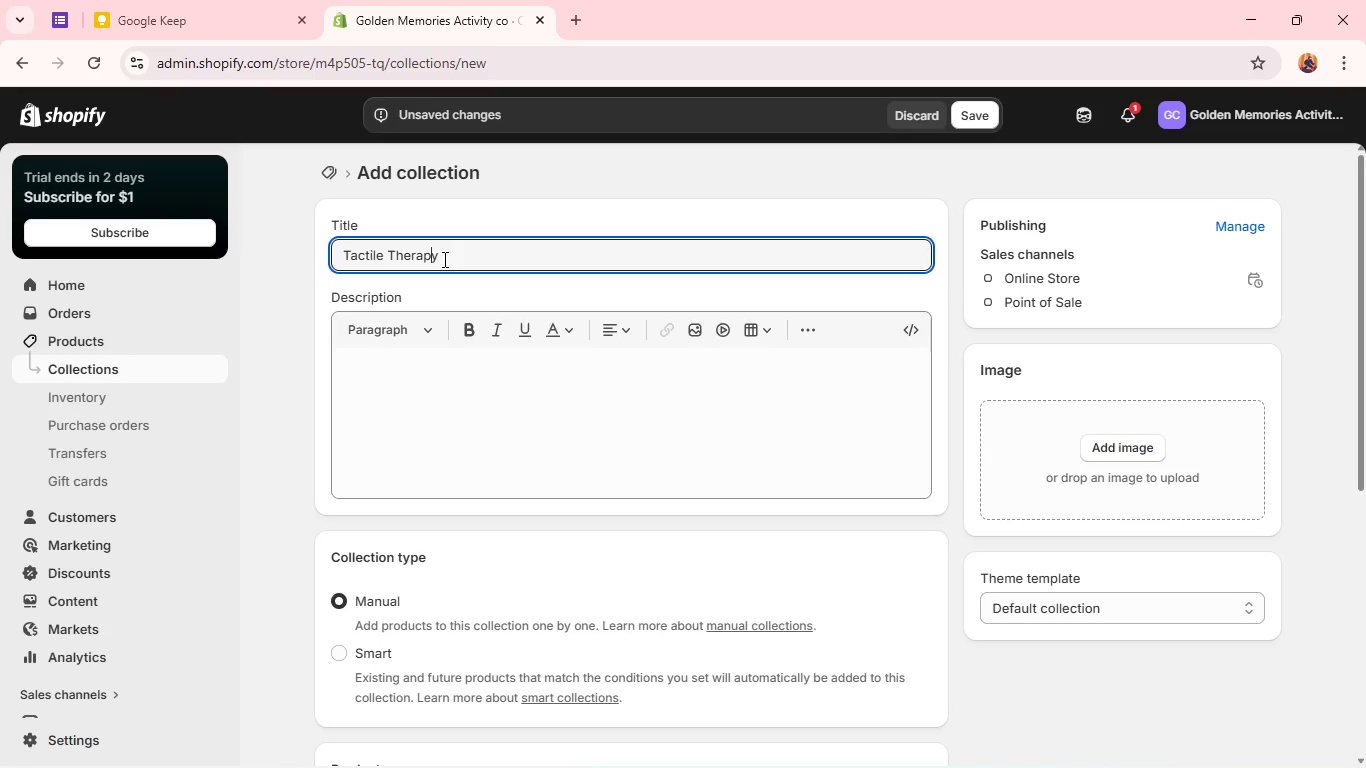 
key(Backspace)
 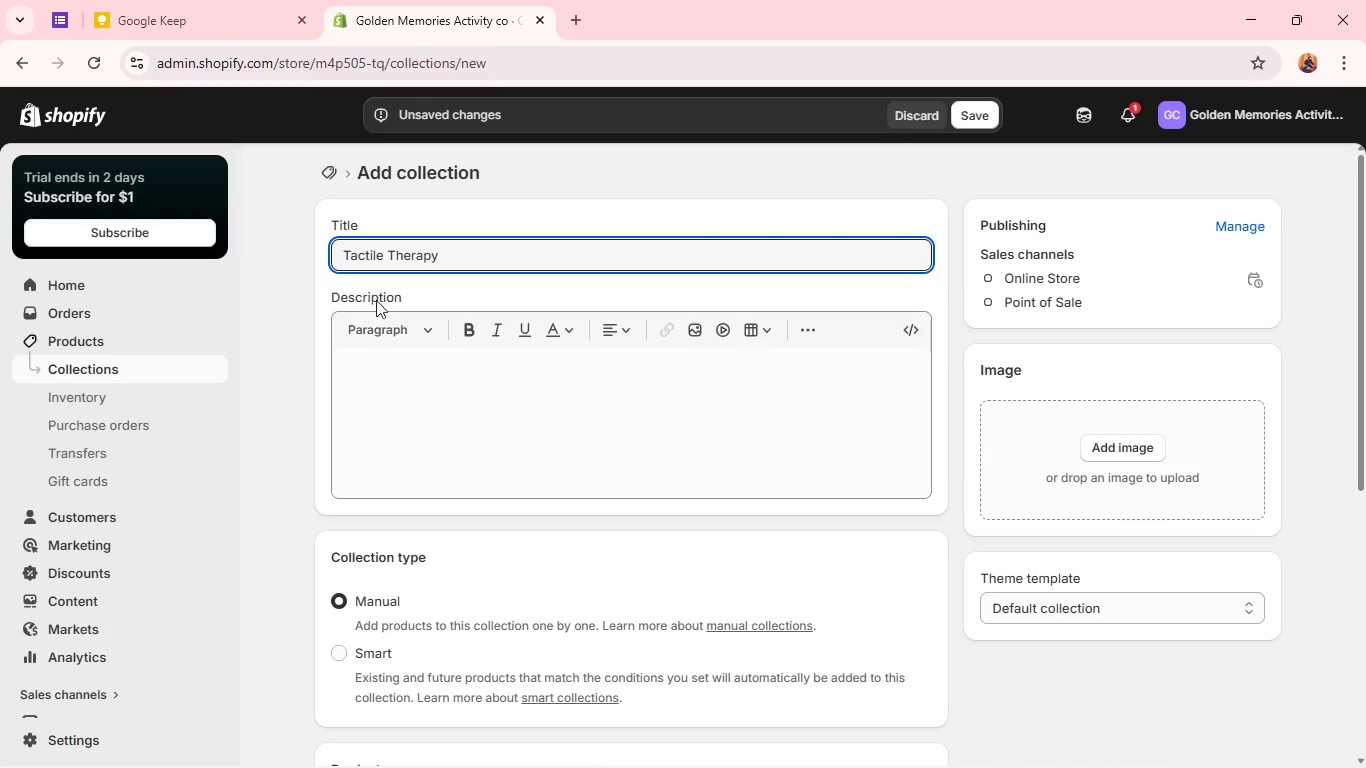 
left_click([377, 353])
 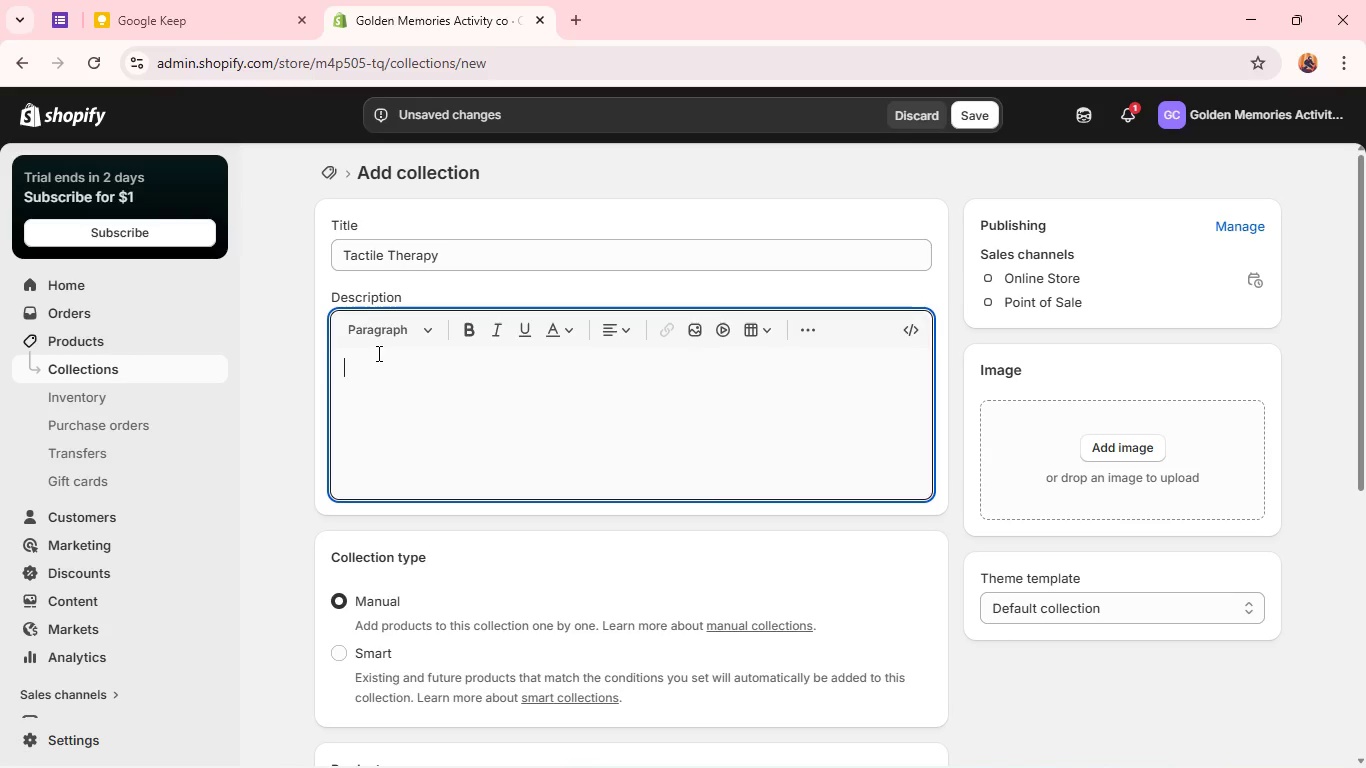 
type(Sensory tools for Claming and stimulation)
 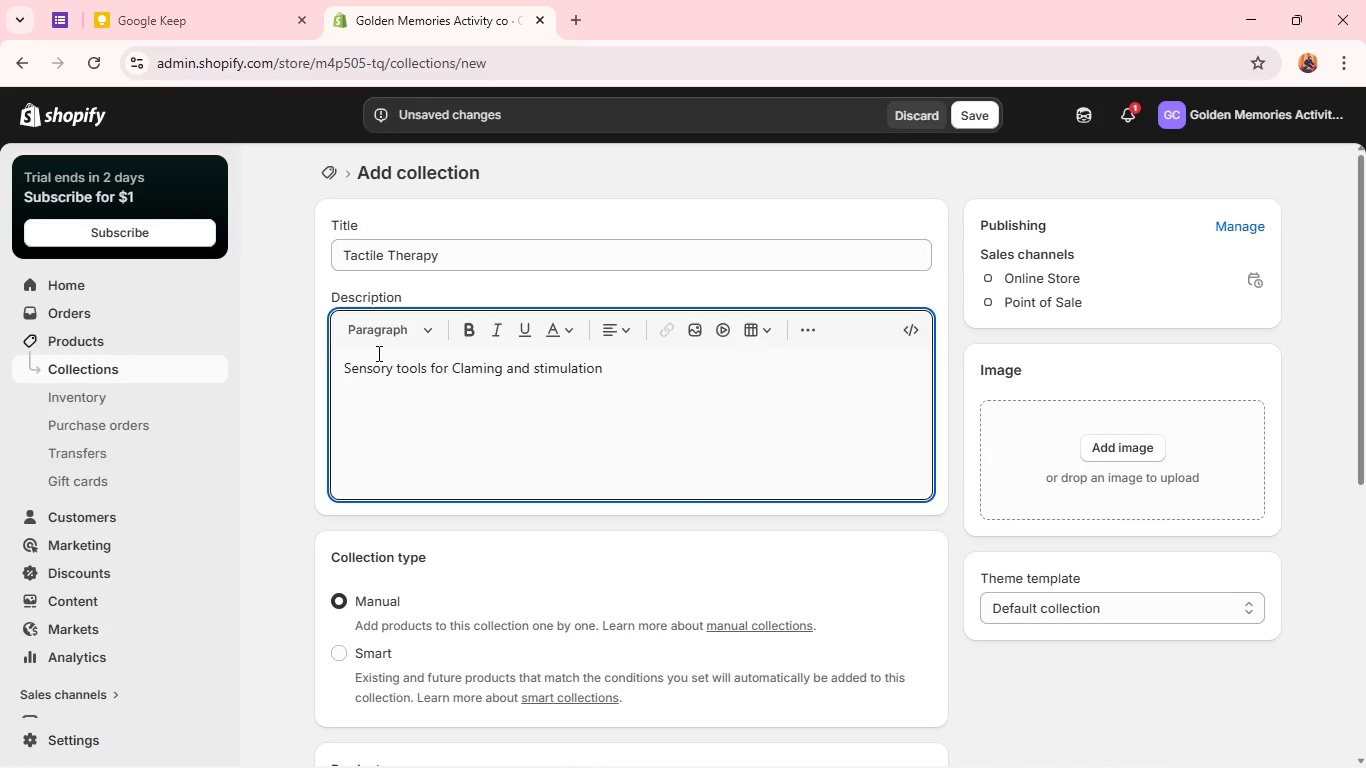 
scroll: coordinate [587, 463], scroll_direction: down, amount: 7.0
 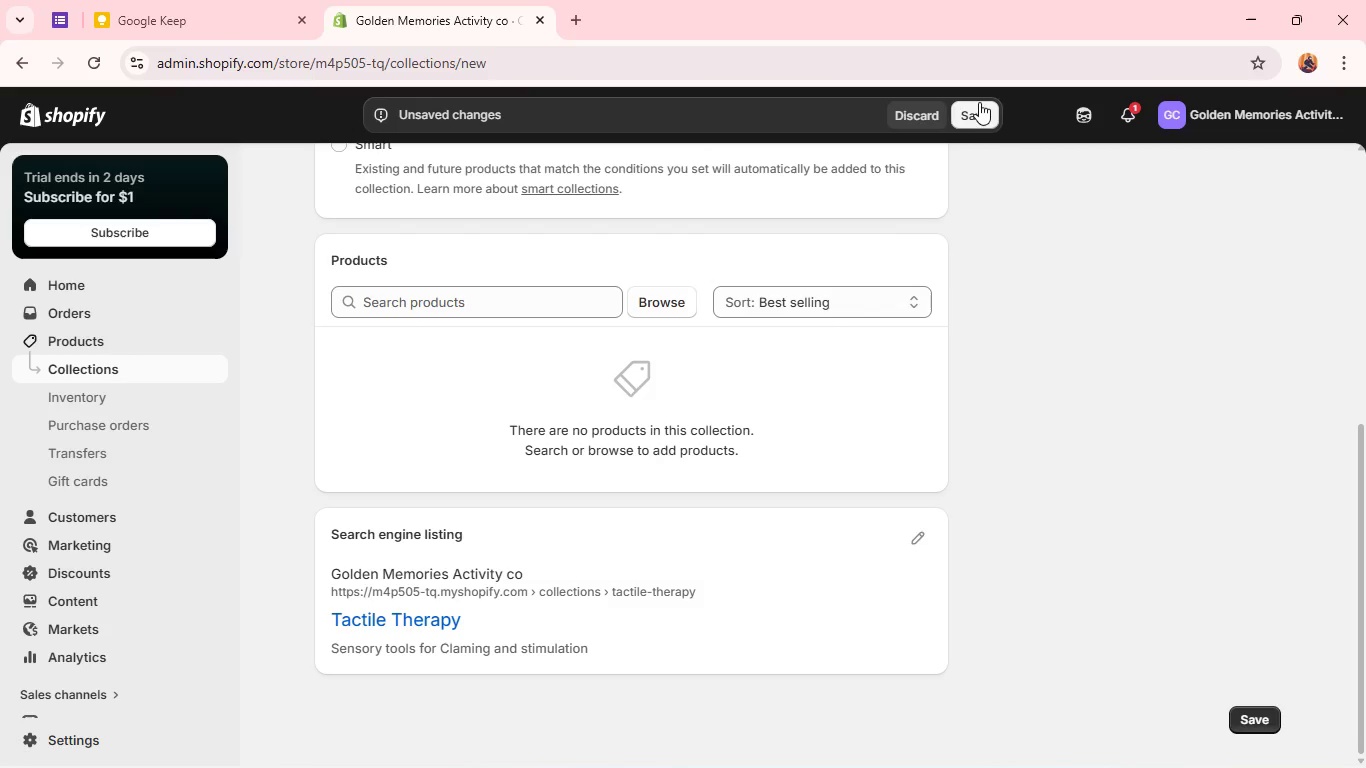 
left_click([976, 113])
 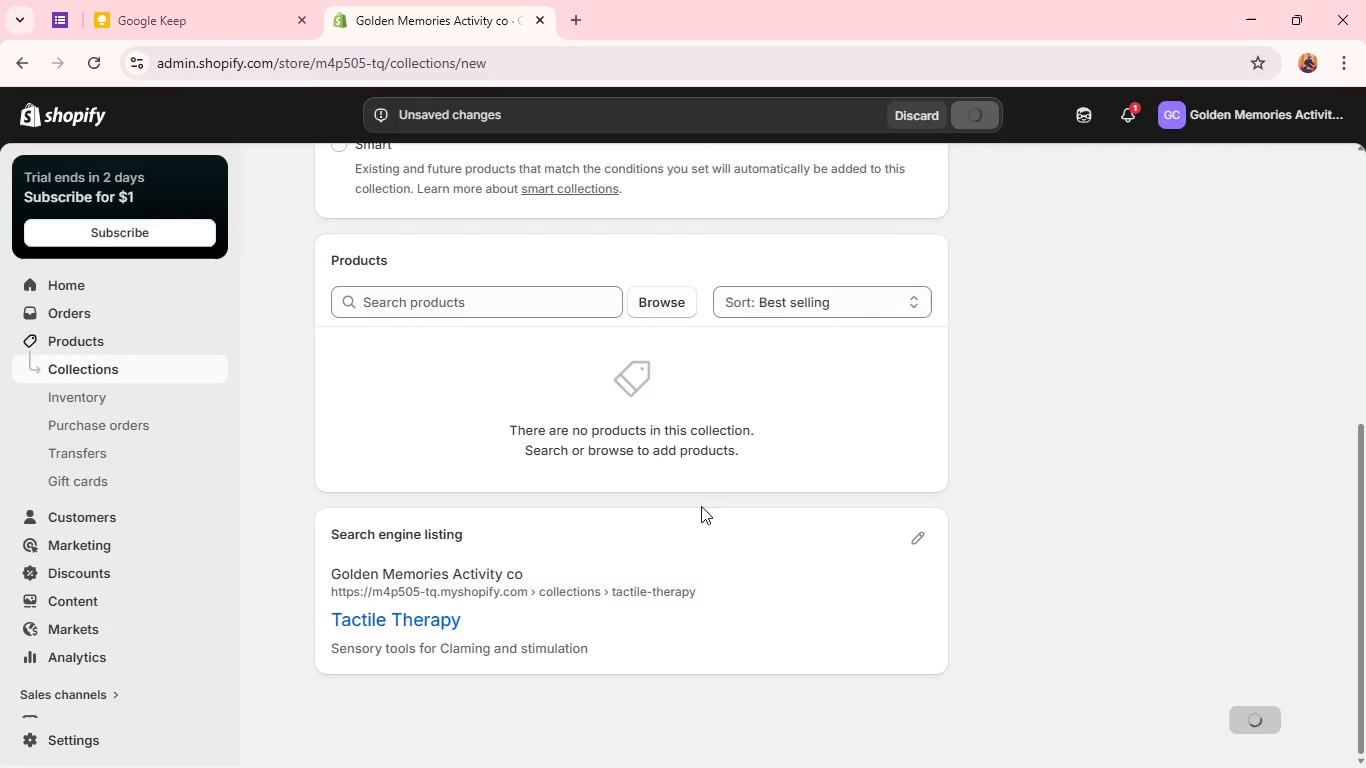 
scroll: coordinate [701, 506], scroll_direction: up, amount: 4.0
 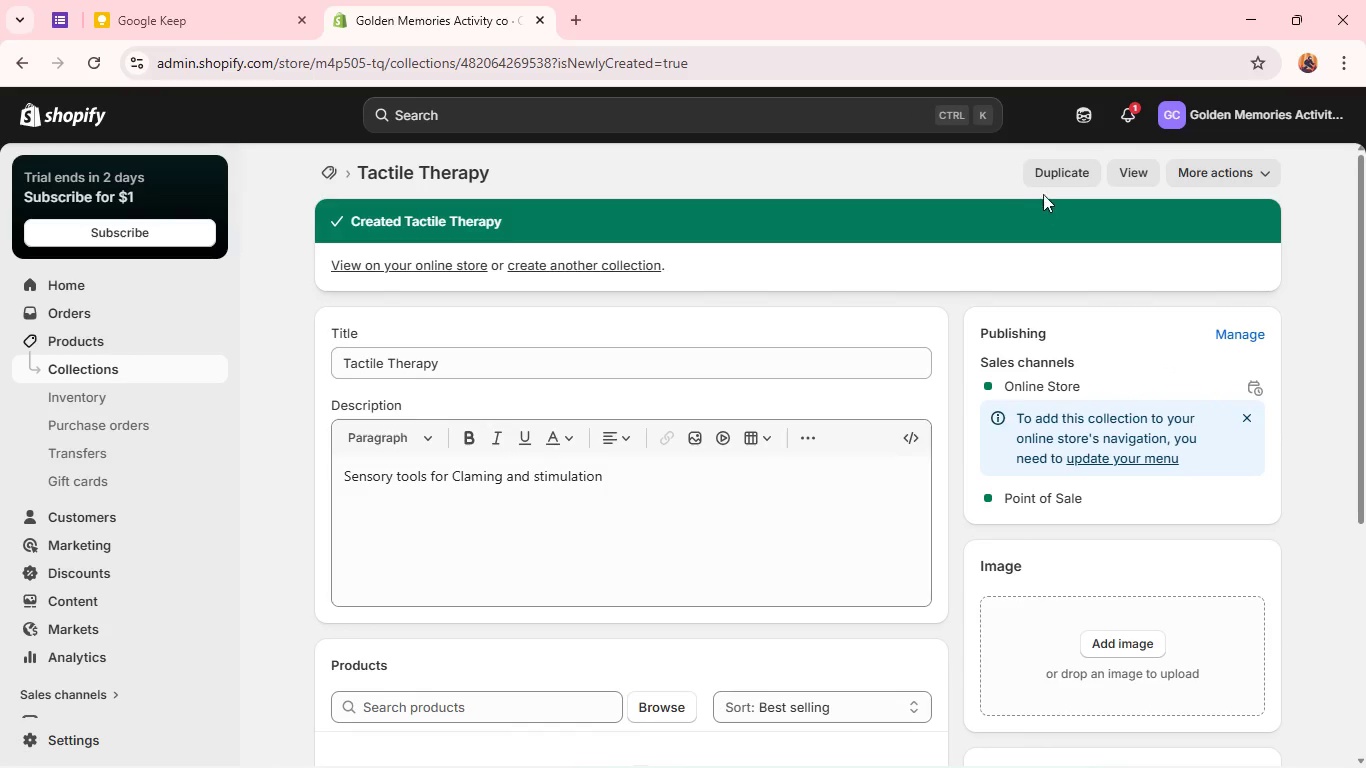 
wait(5.32)
 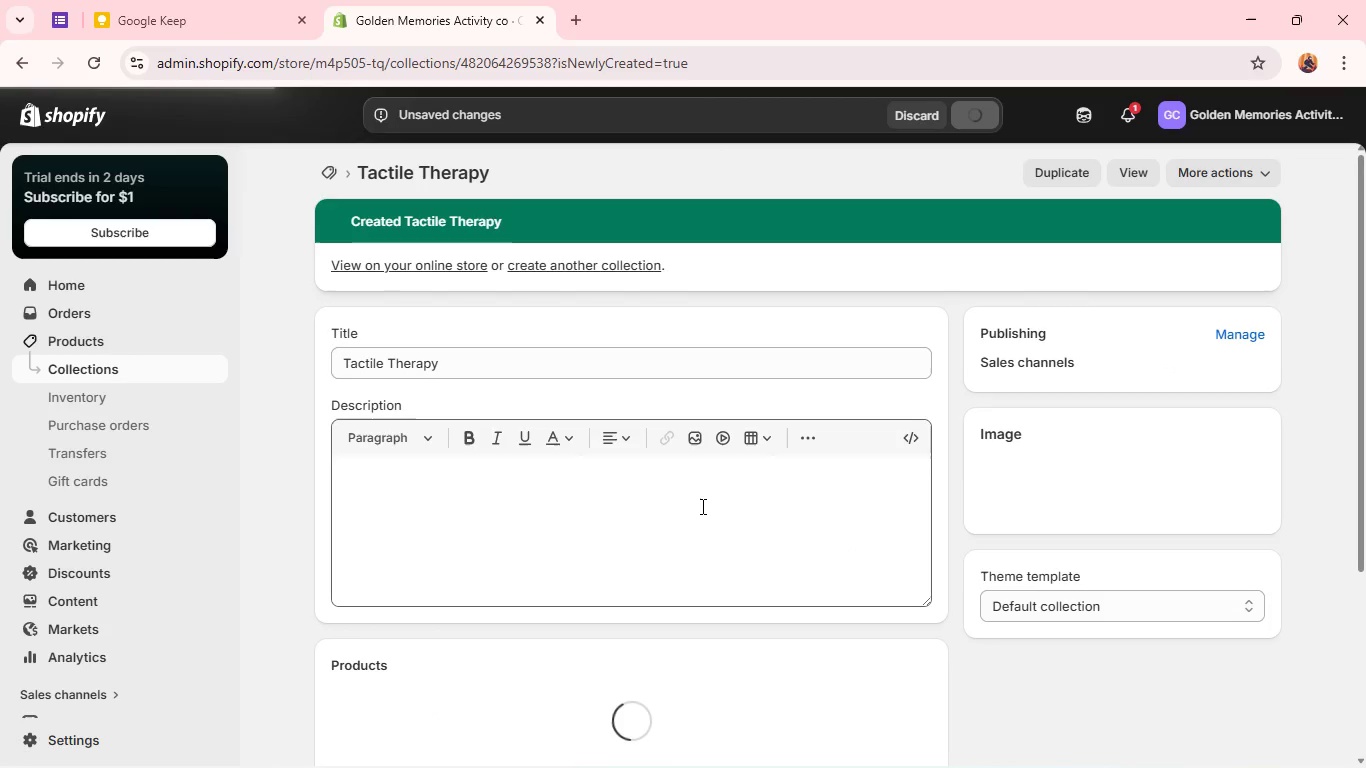 
left_click([1048, 172])
 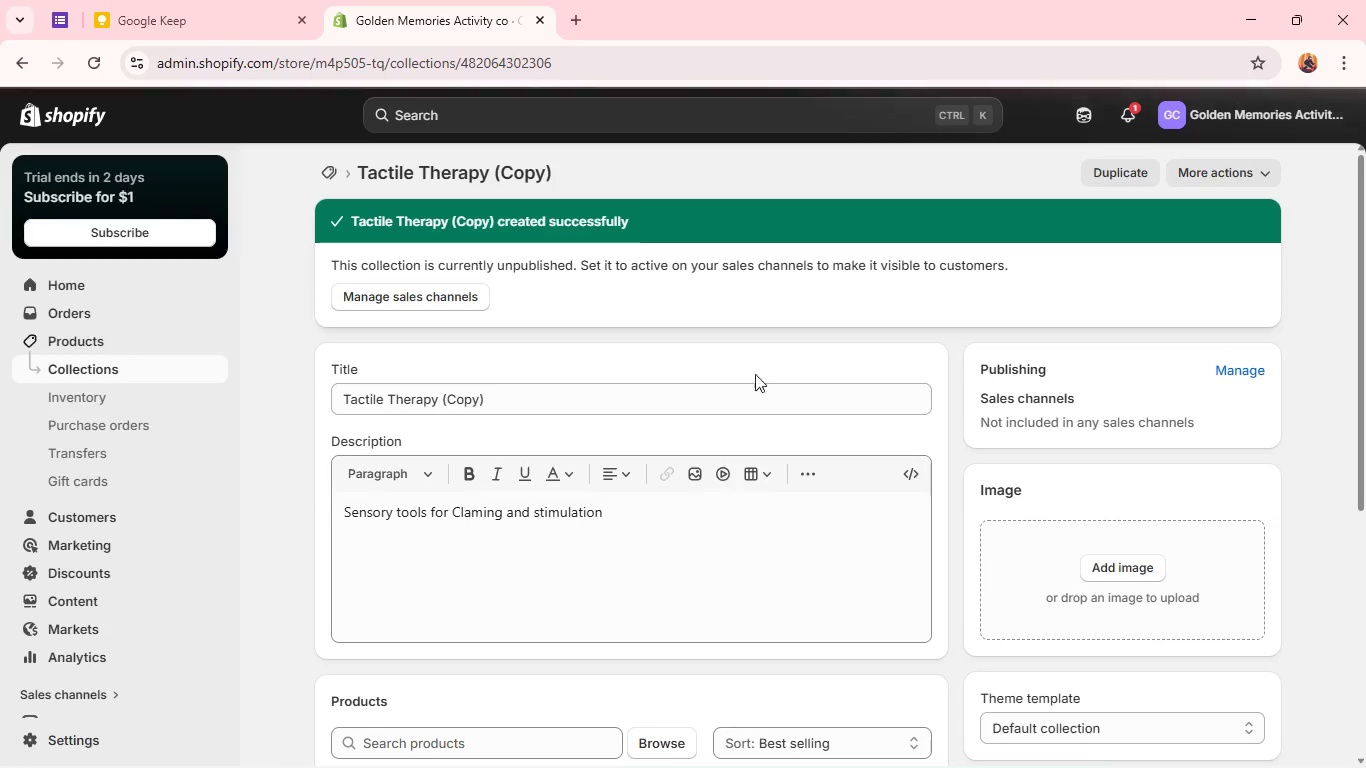 
double_click([617, 400])
 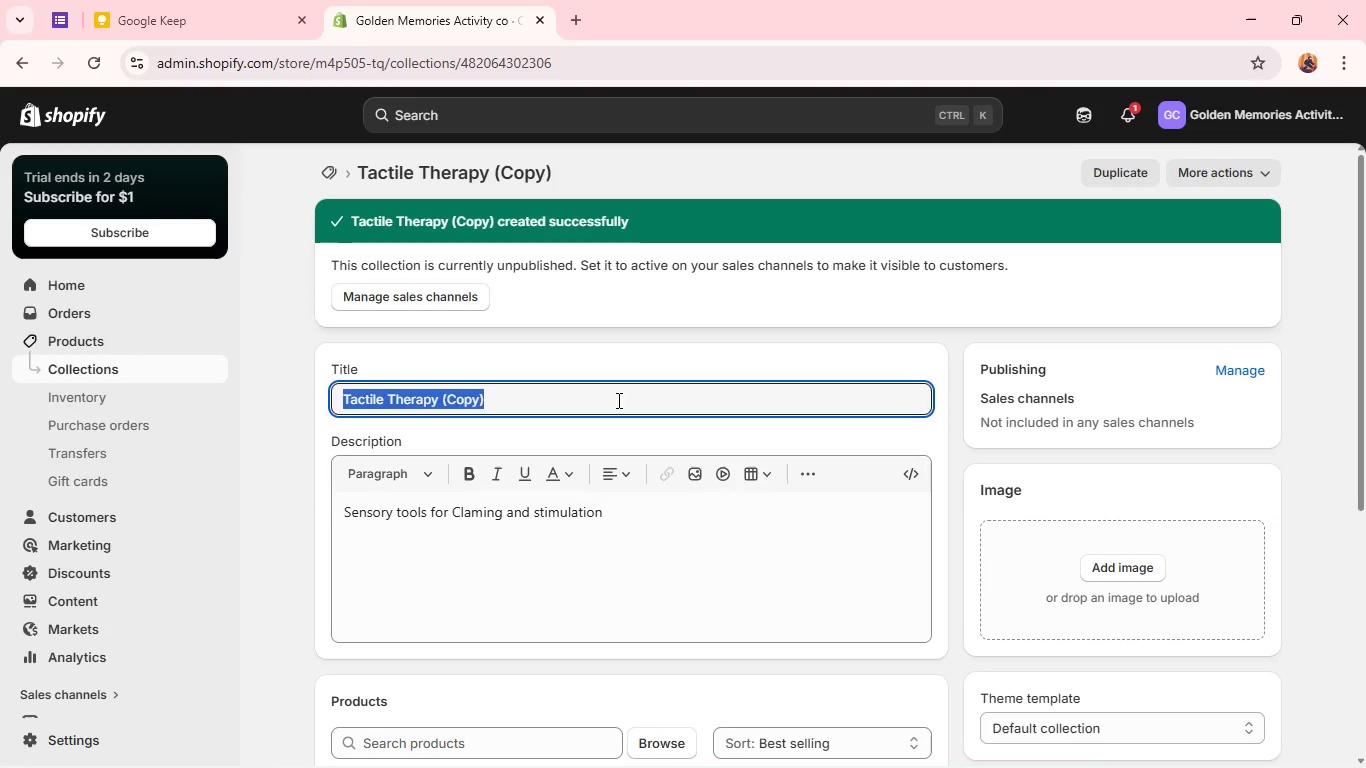 
triple_click([617, 400])
 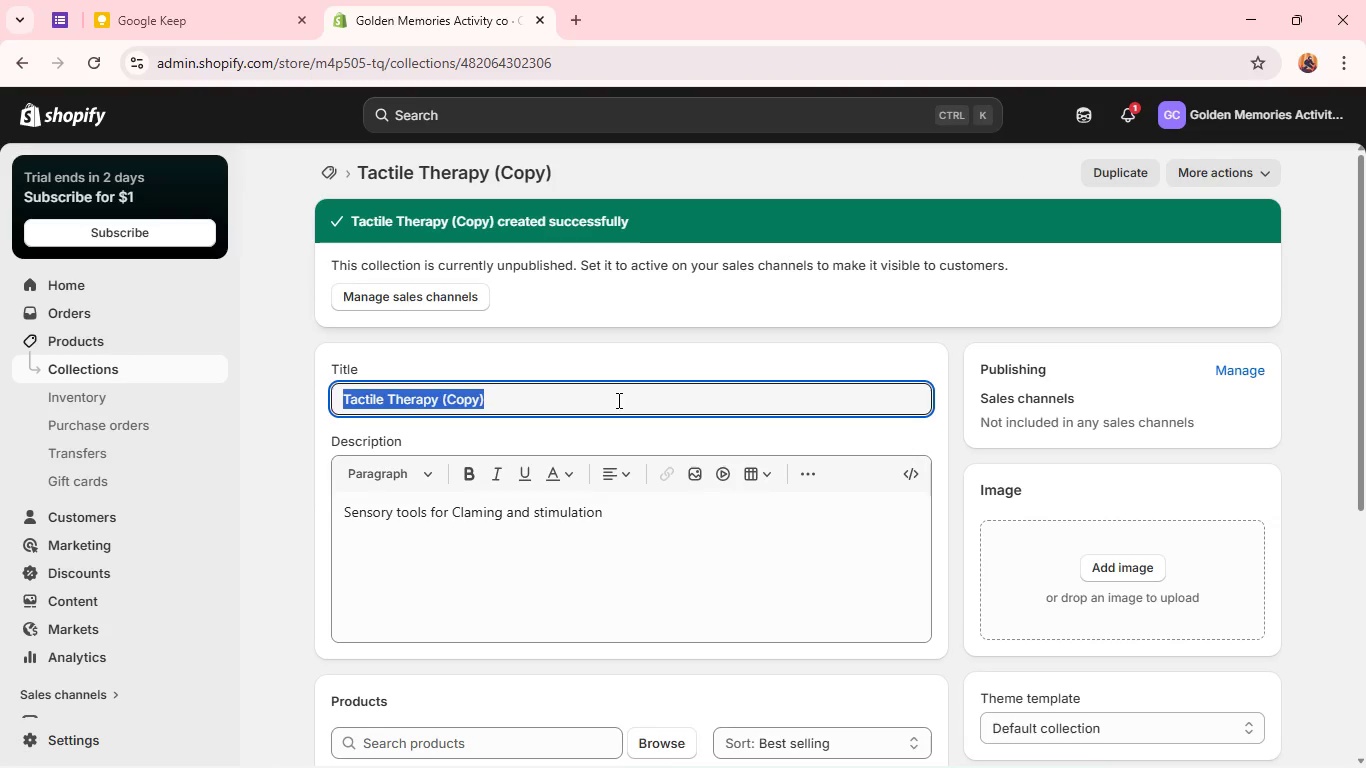 
type(Congnitive )
 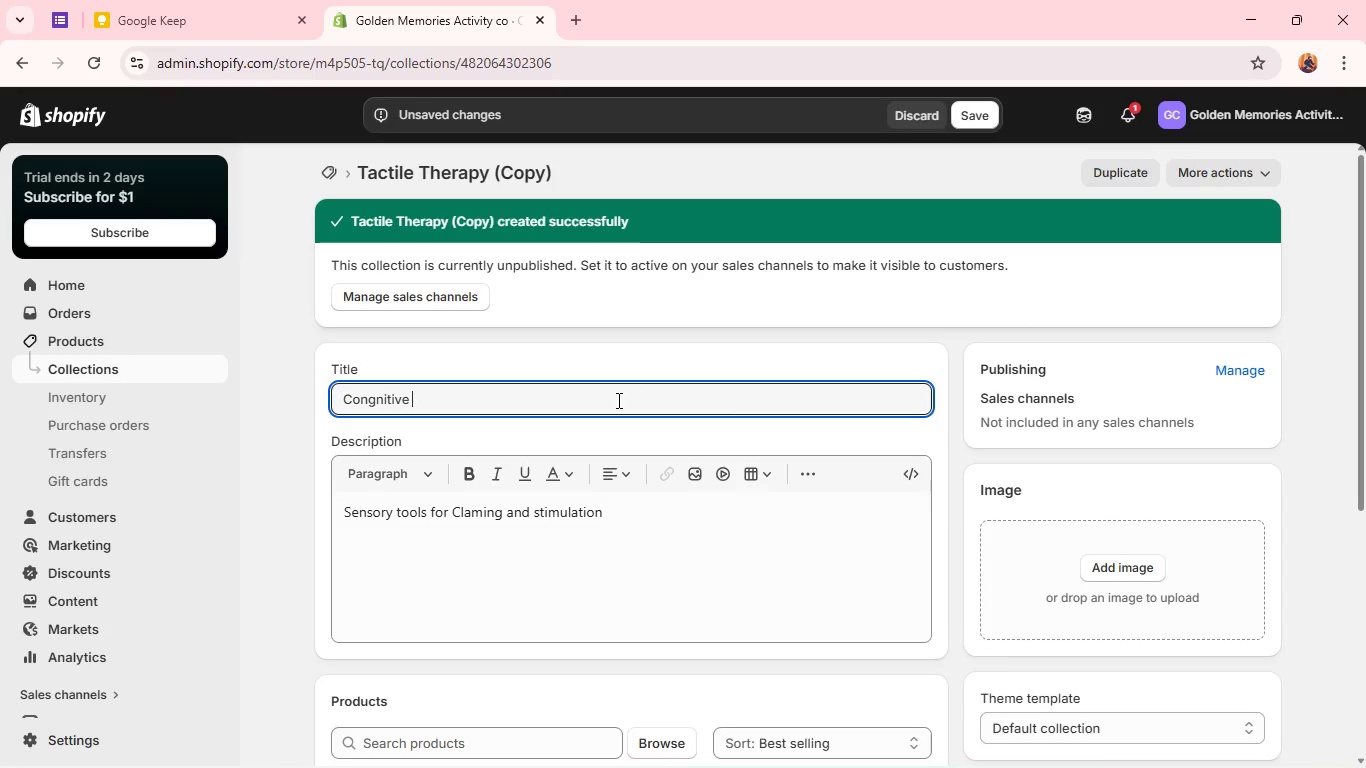 
key(ArrowLeft)
 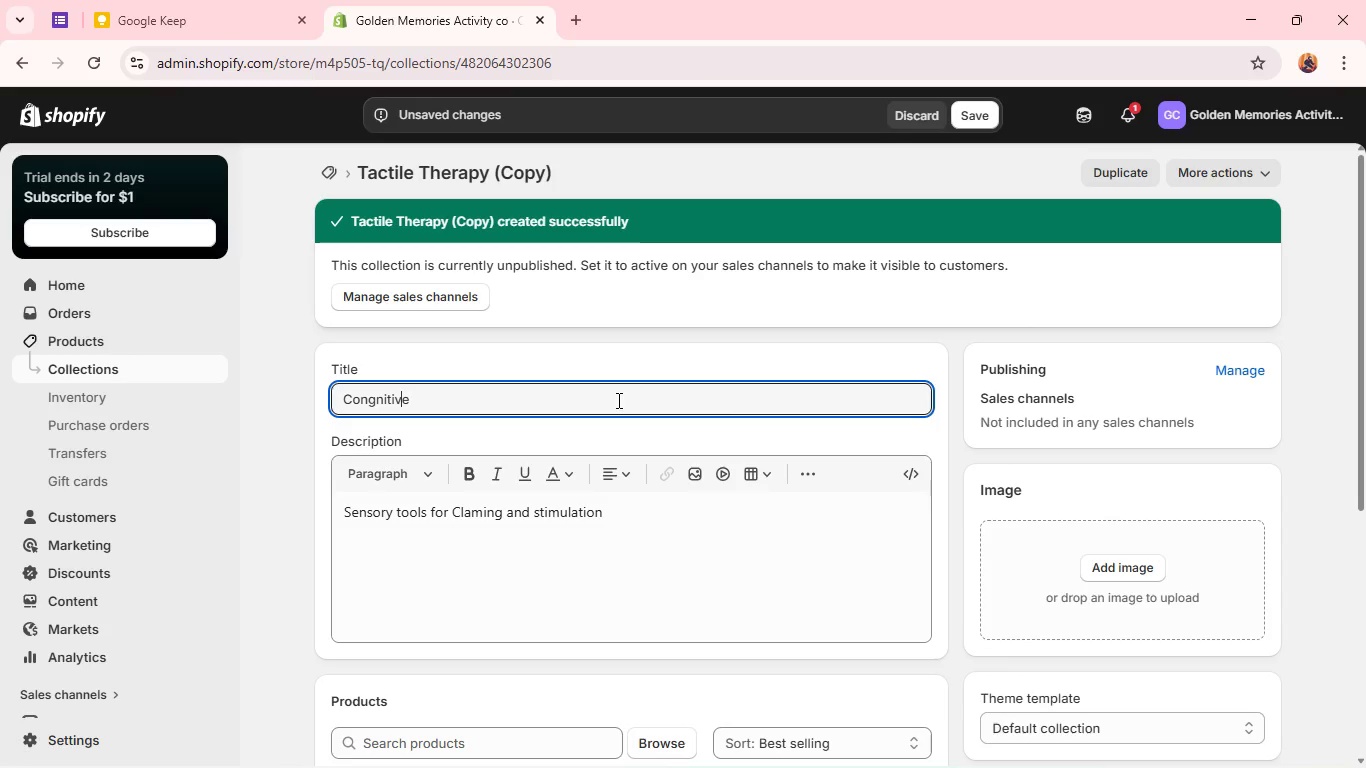 
key(ArrowLeft)
 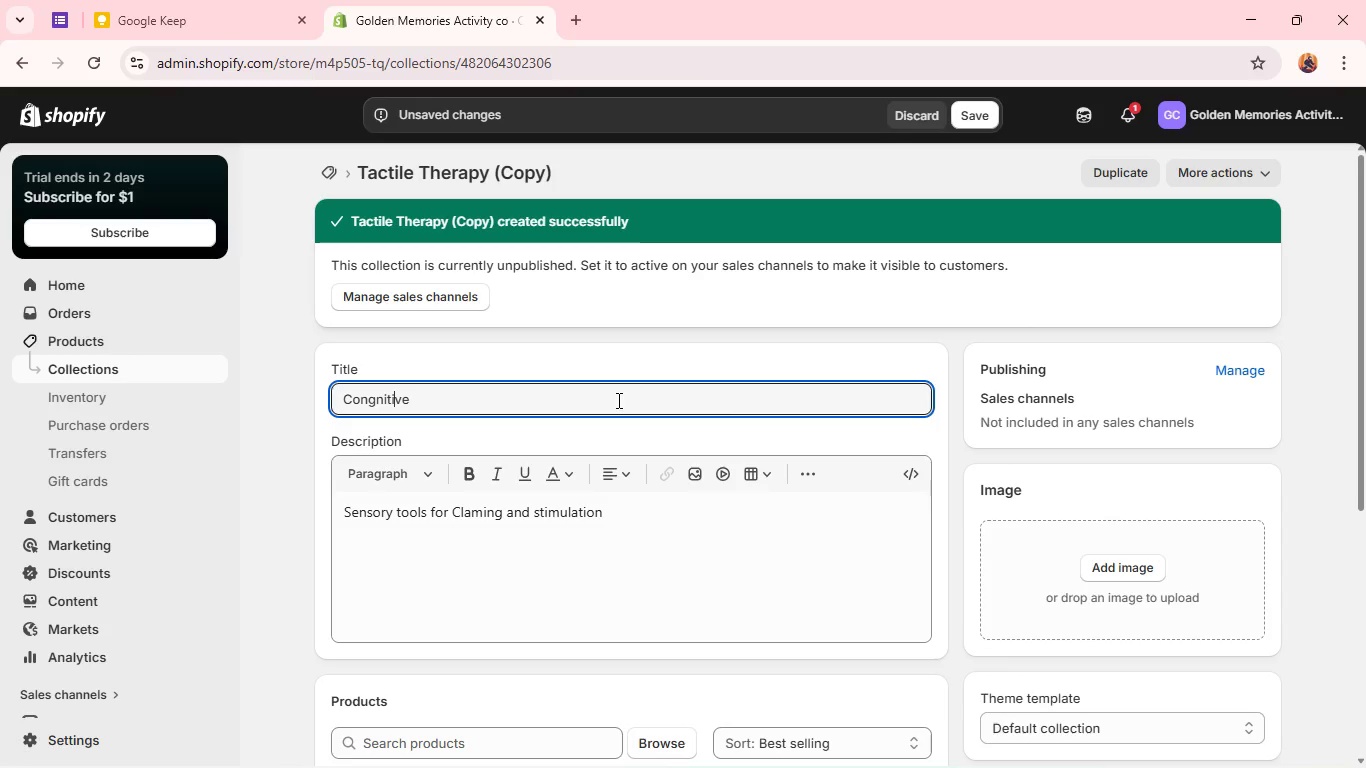 
key(ArrowLeft)
 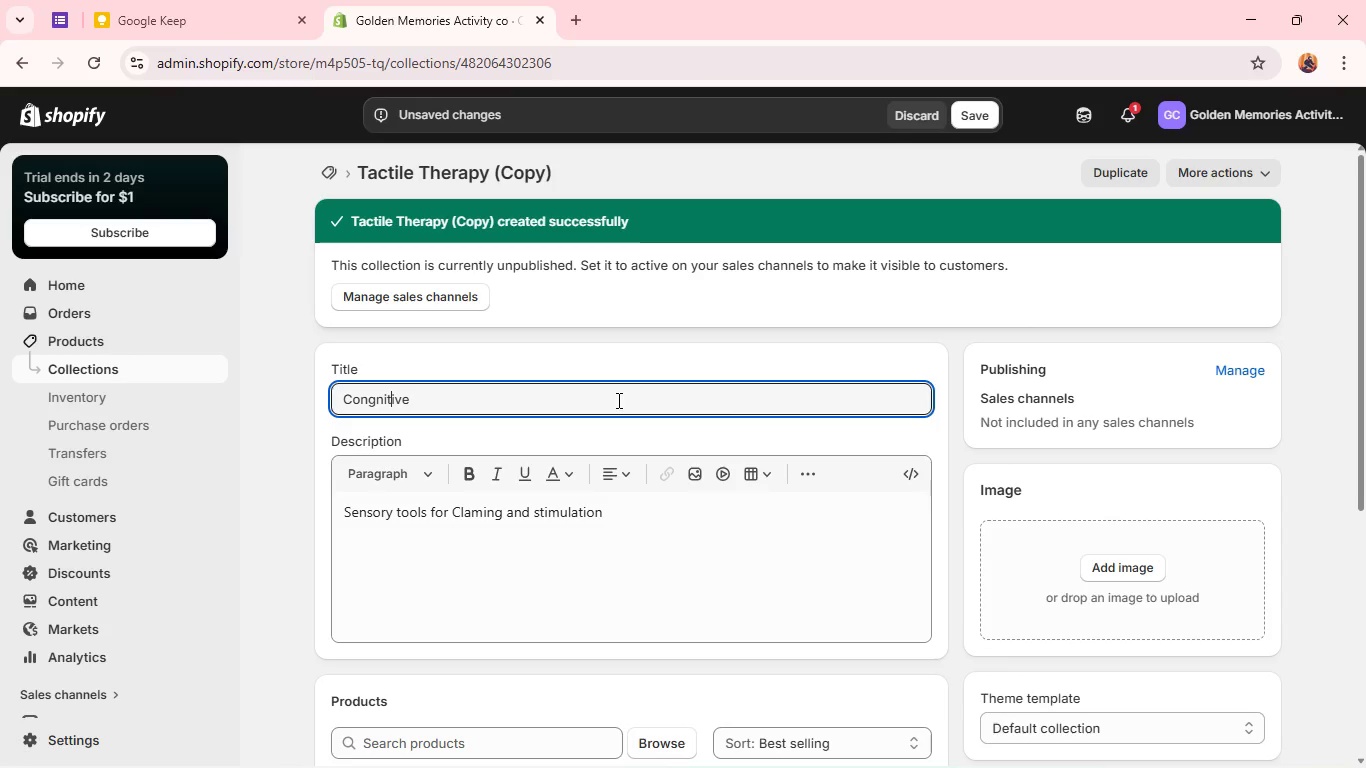 
key(ArrowLeft)
 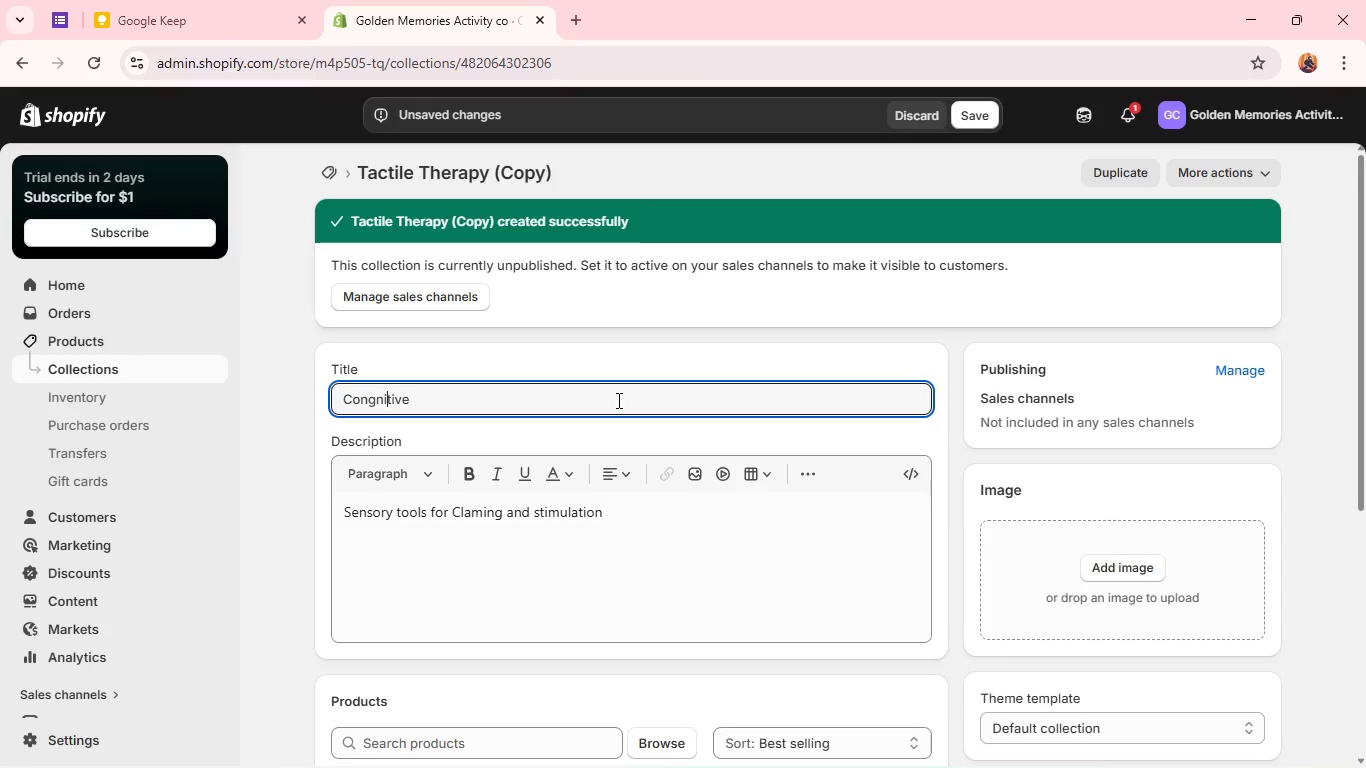 
key(ArrowLeft)
 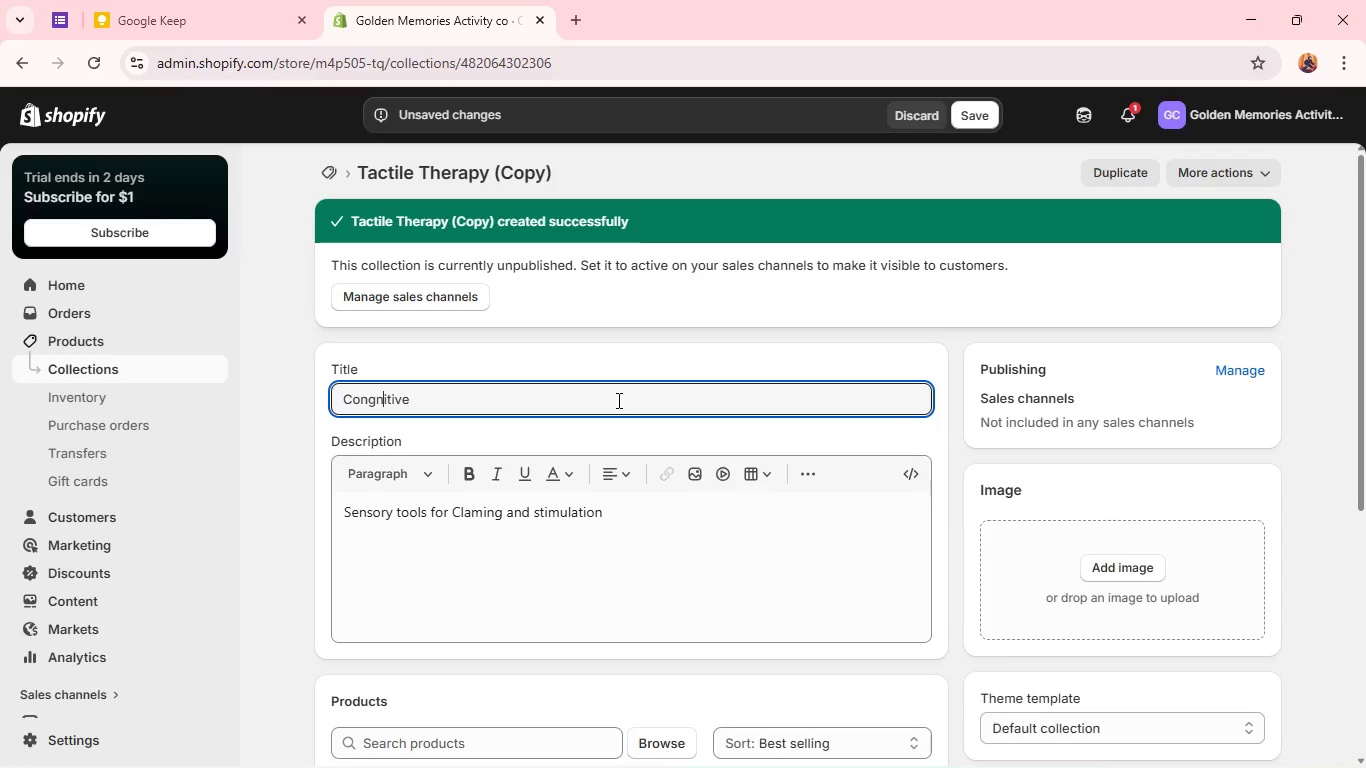 
key(ArrowLeft)
 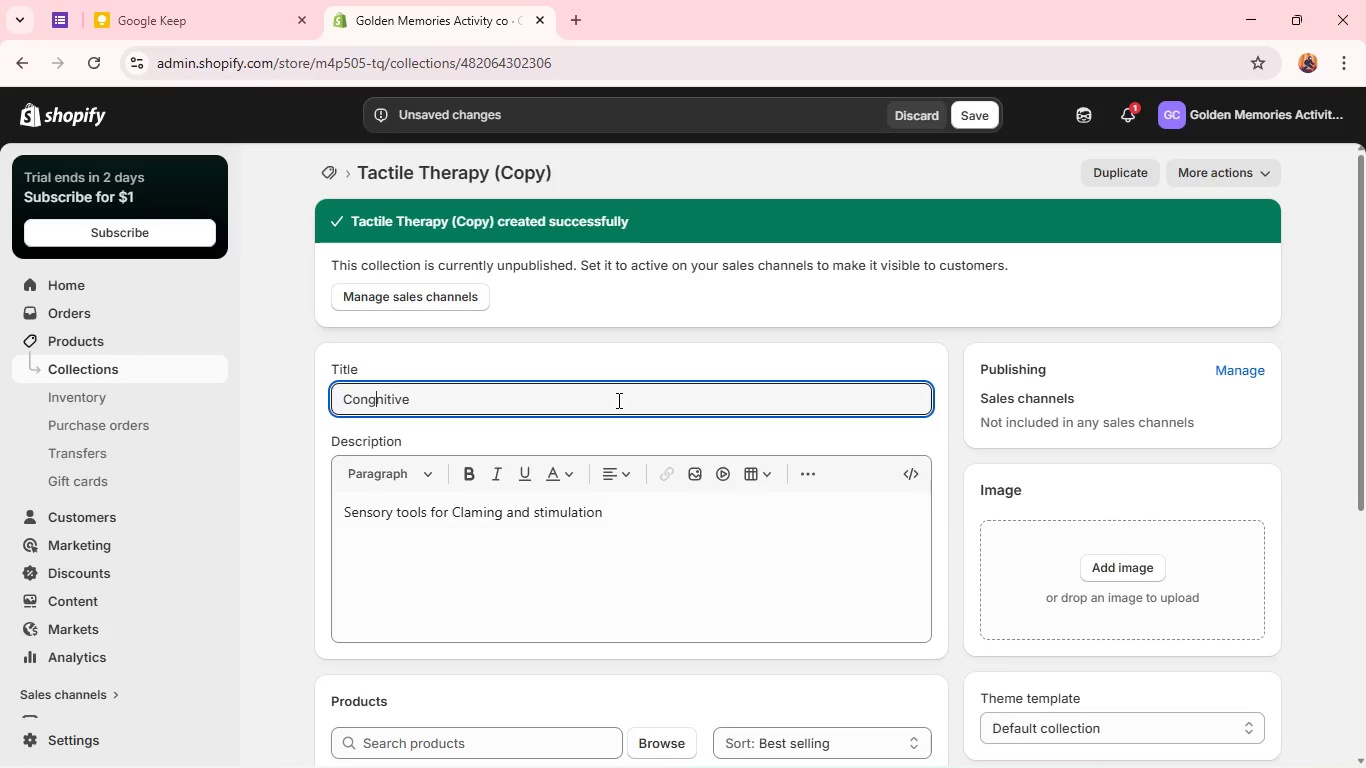 
key(ArrowLeft)
 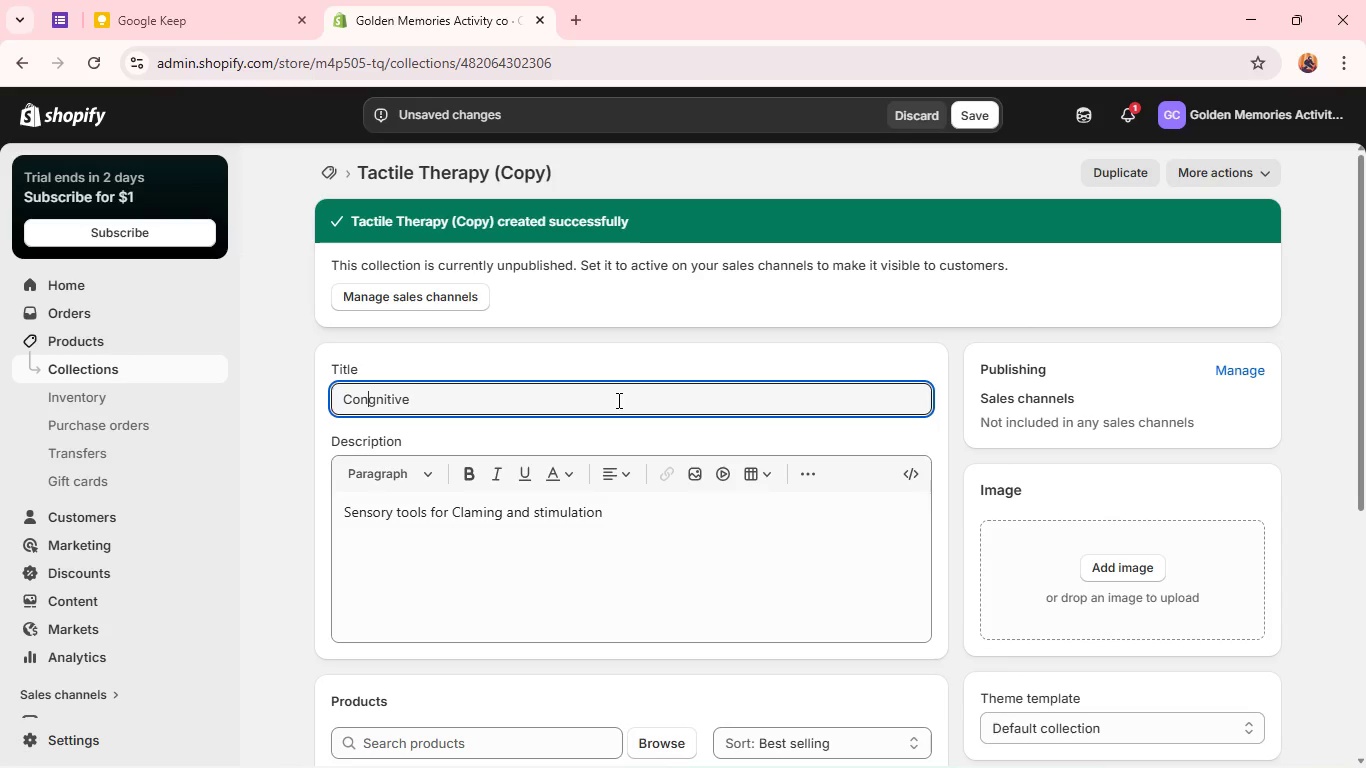 
key(ArrowLeft)
 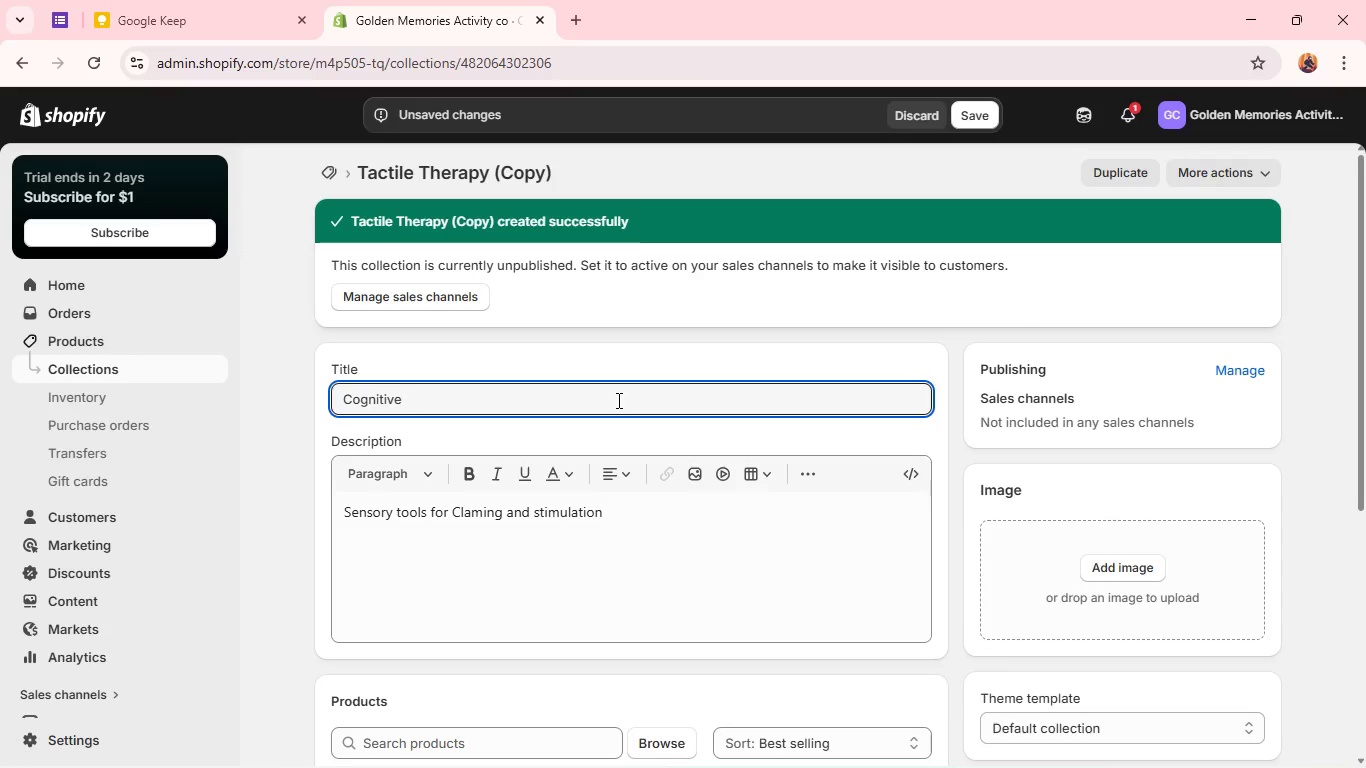 
key(Backspace)
 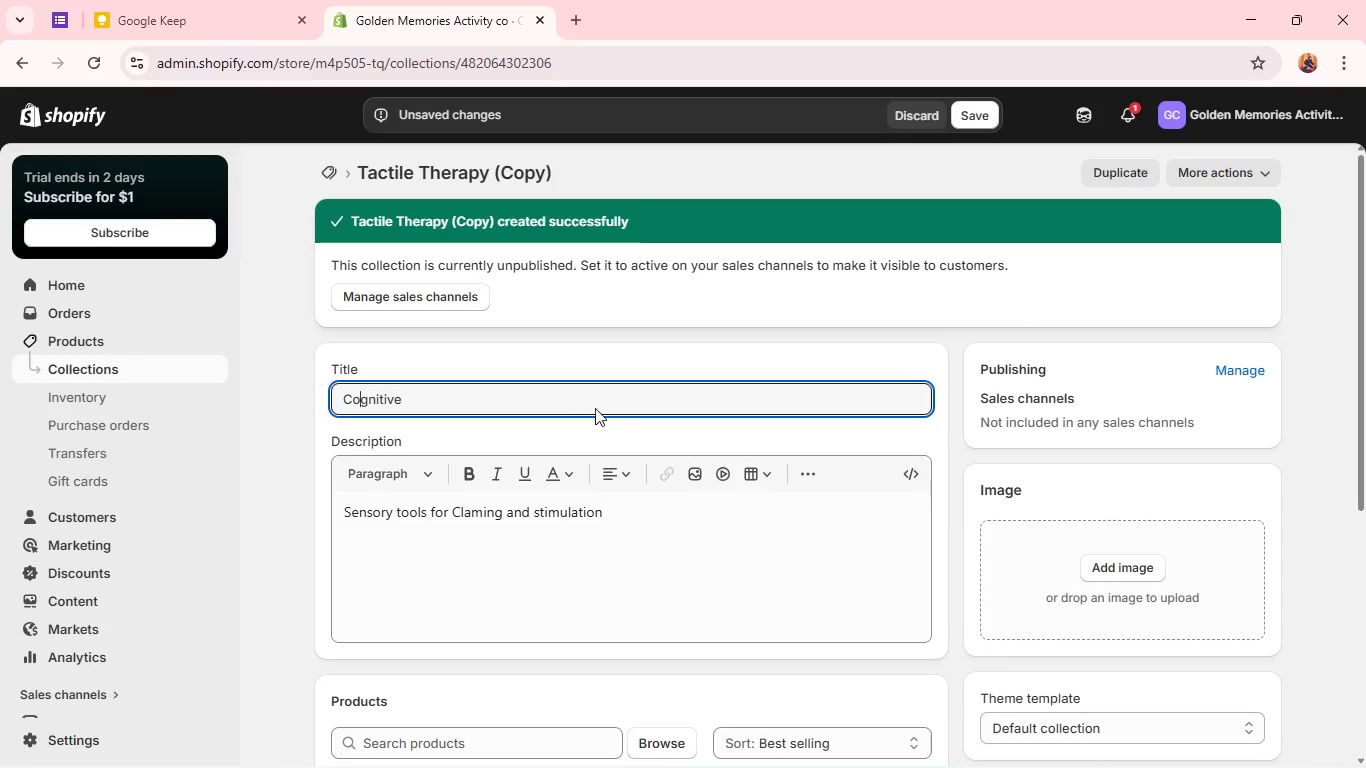 
left_click([591, 396])
 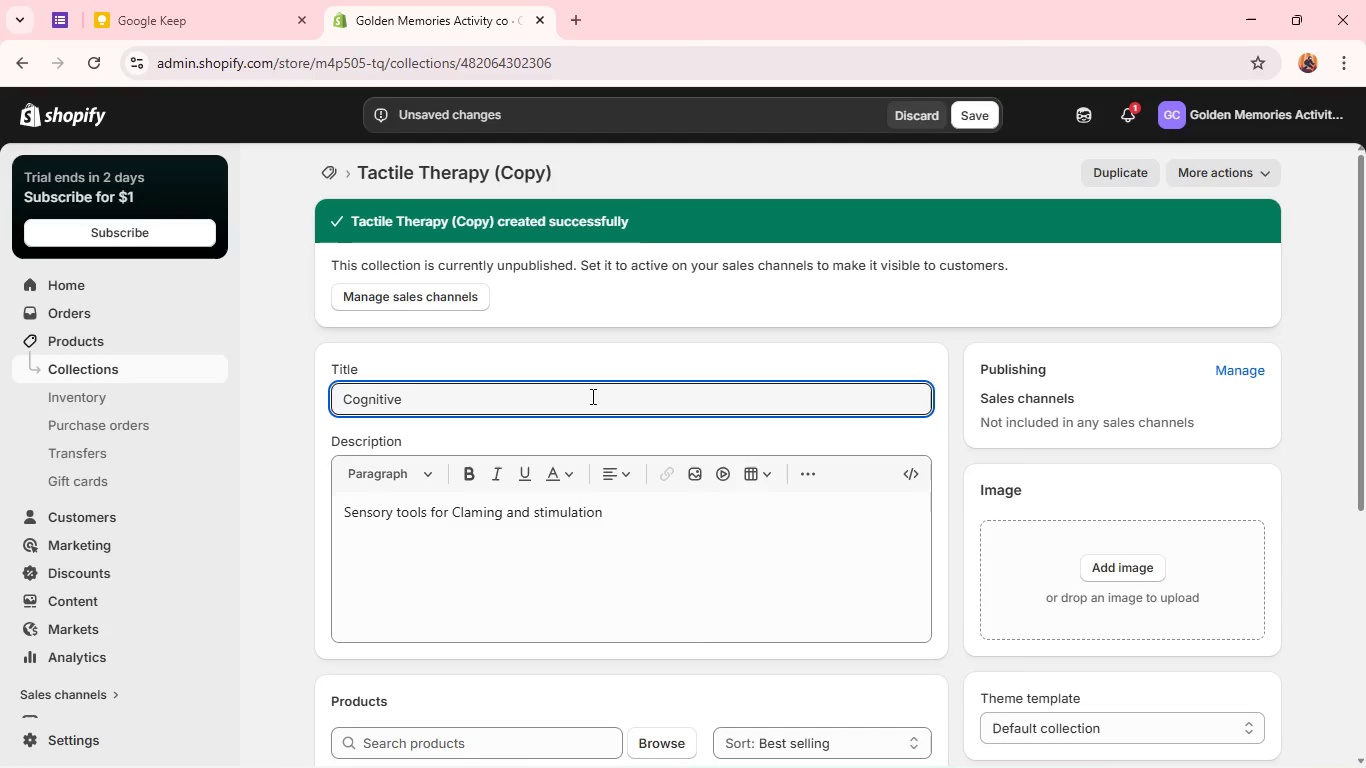 
type(Games)
 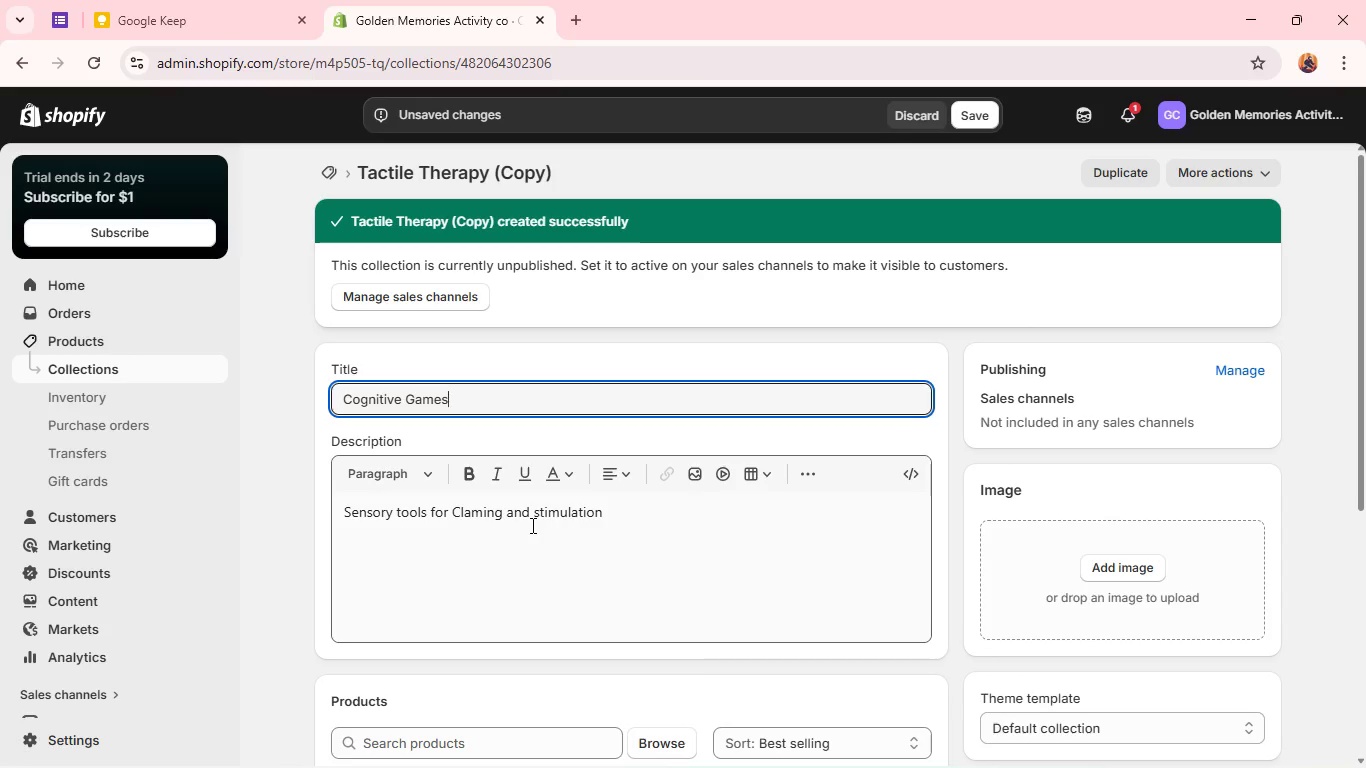 
double_click([531, 525])
 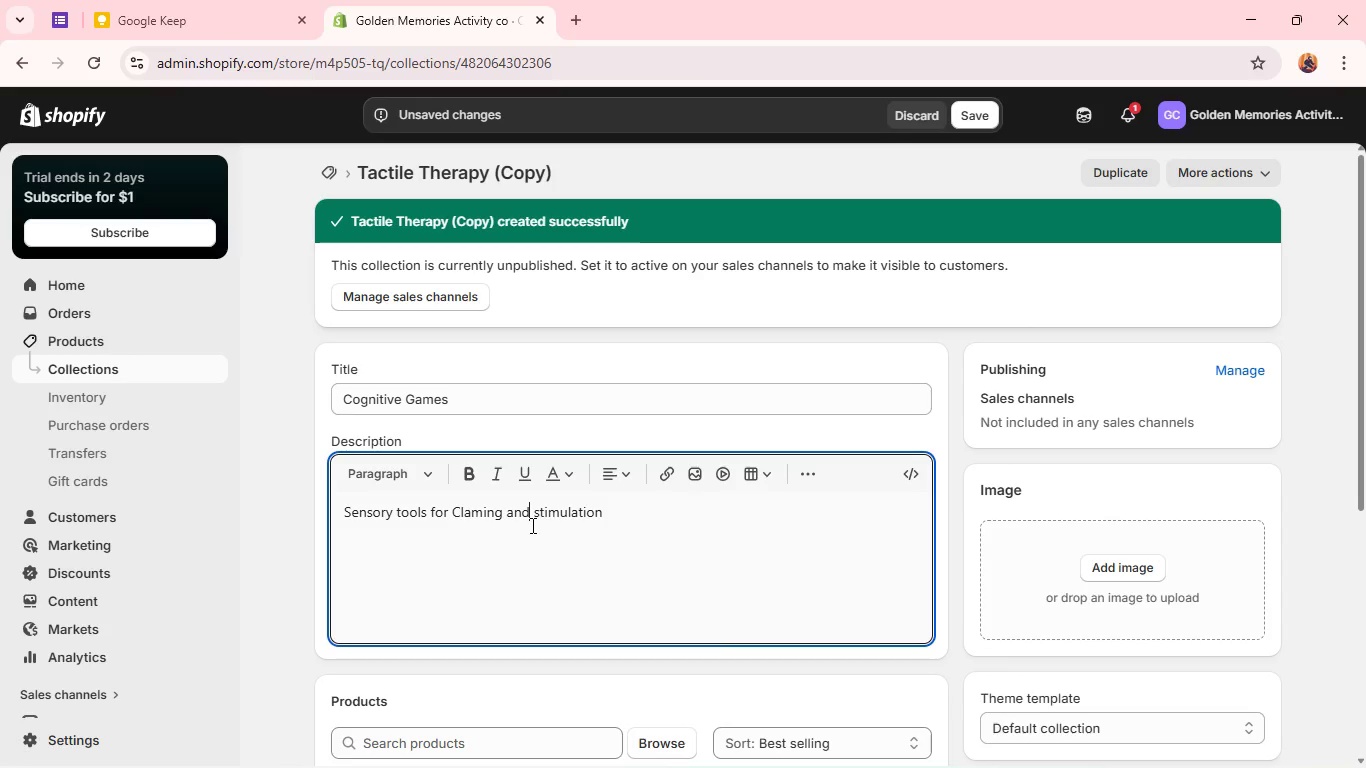 
triple_click([531, 525])
 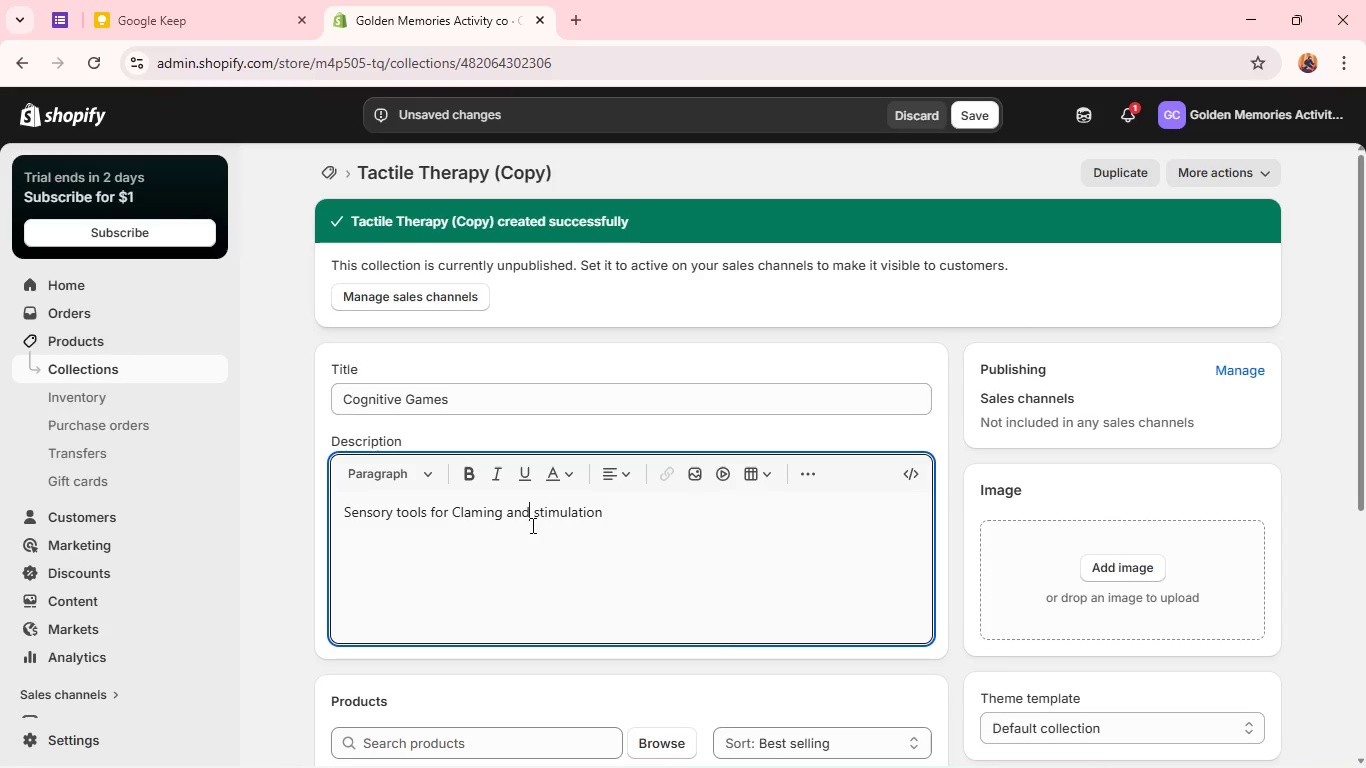 
triple_click([531, 525])
 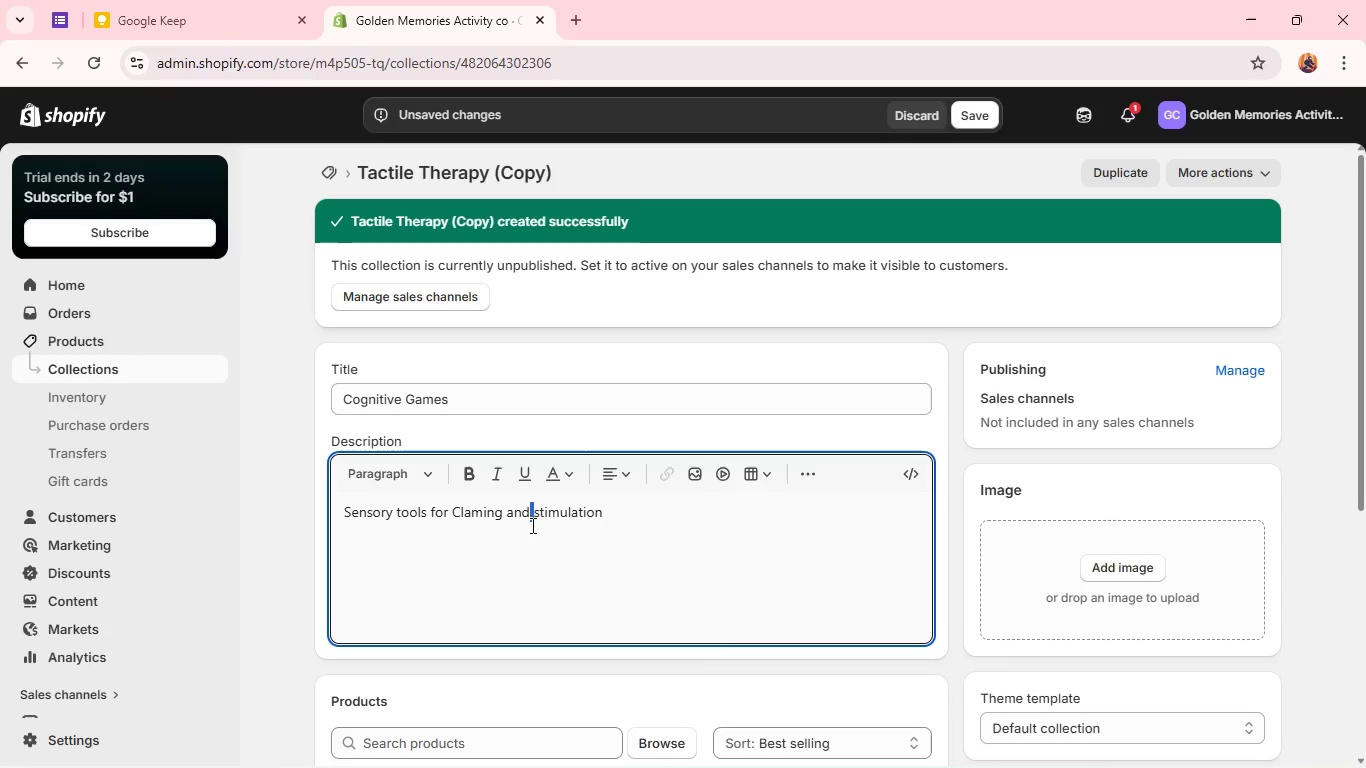 
double_click([531, 525])
 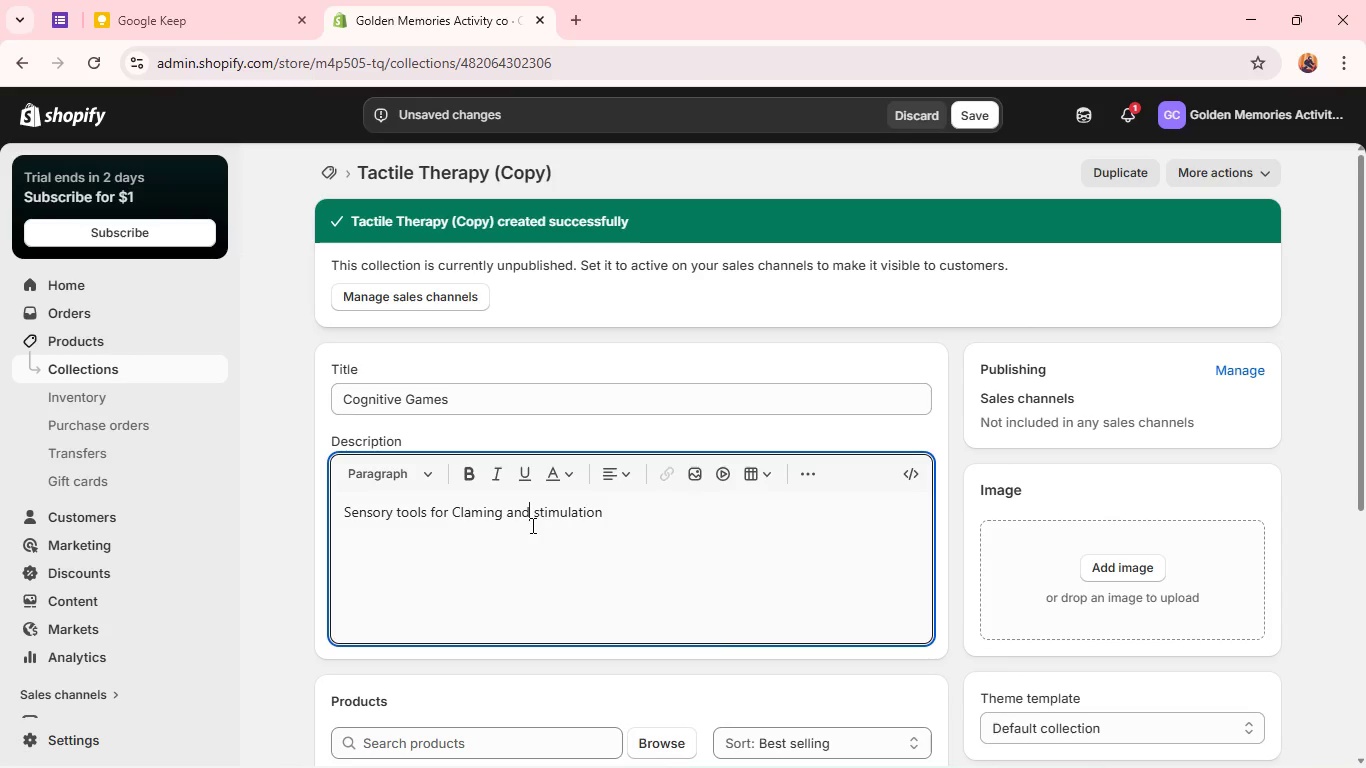 
triple_click([531, 525])
 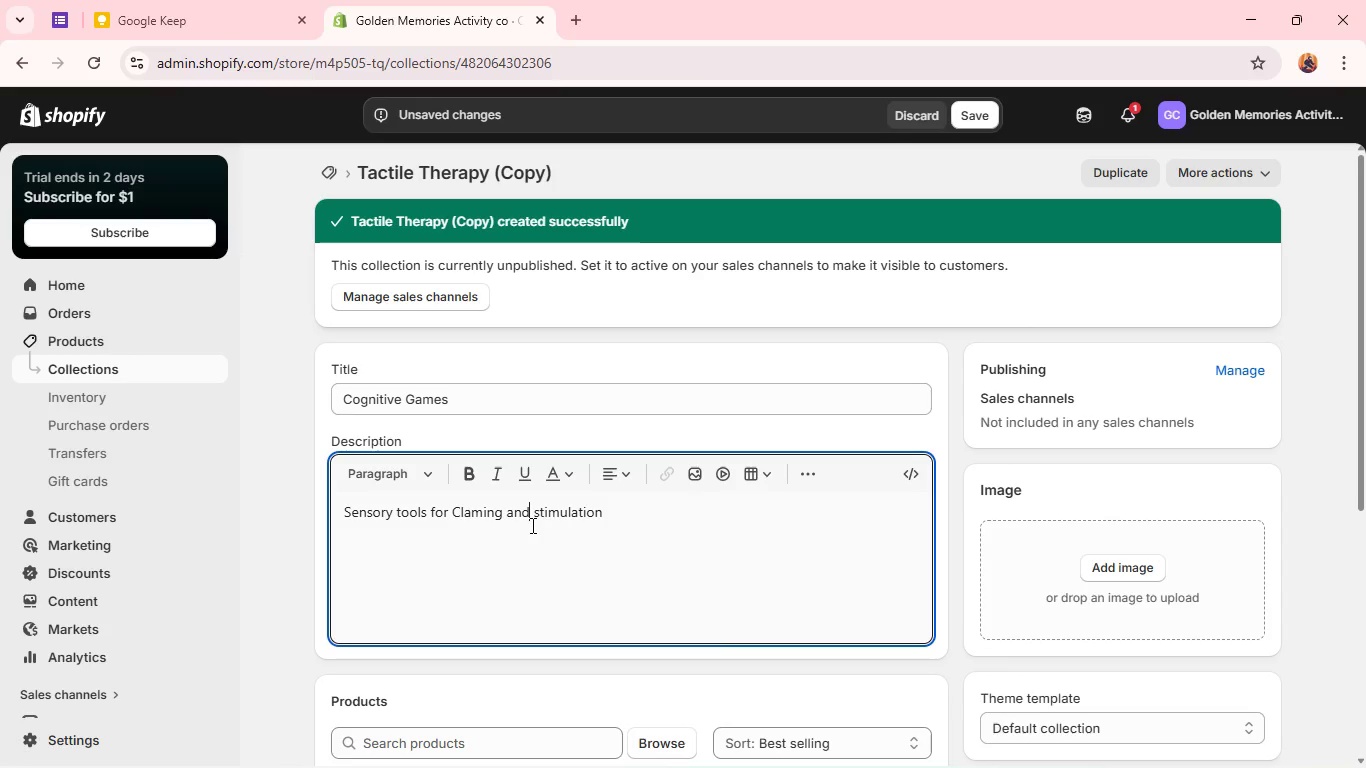 
triple_click([531, 525])
 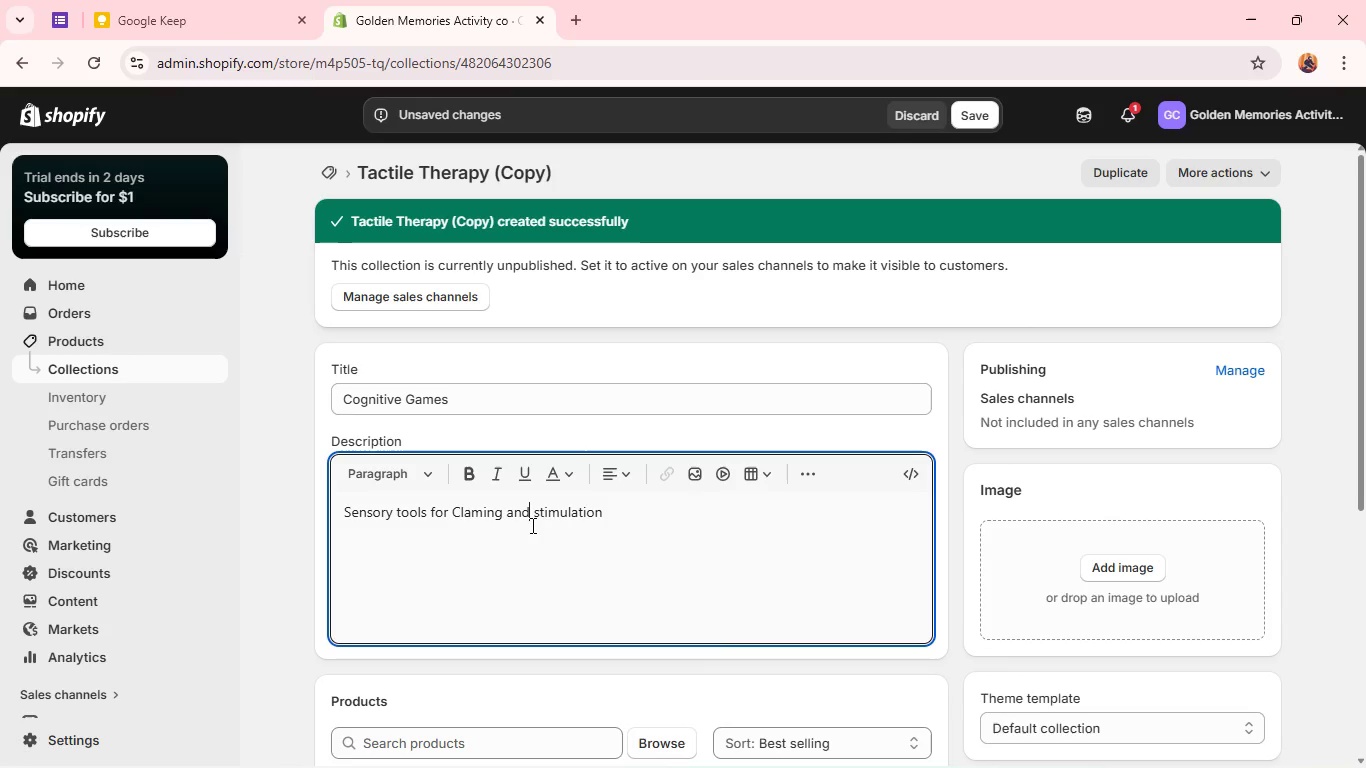 
triple_click([531, 525])
 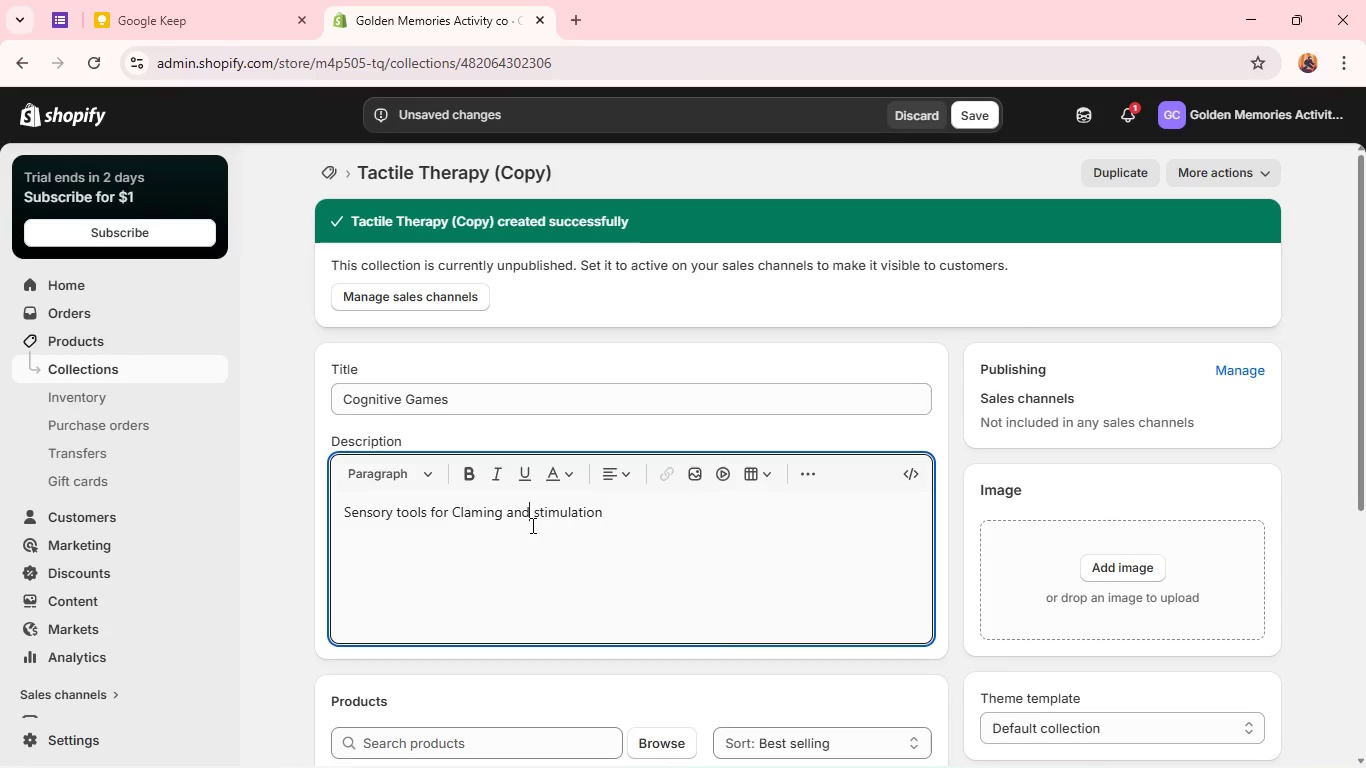 
key(Control+A)
 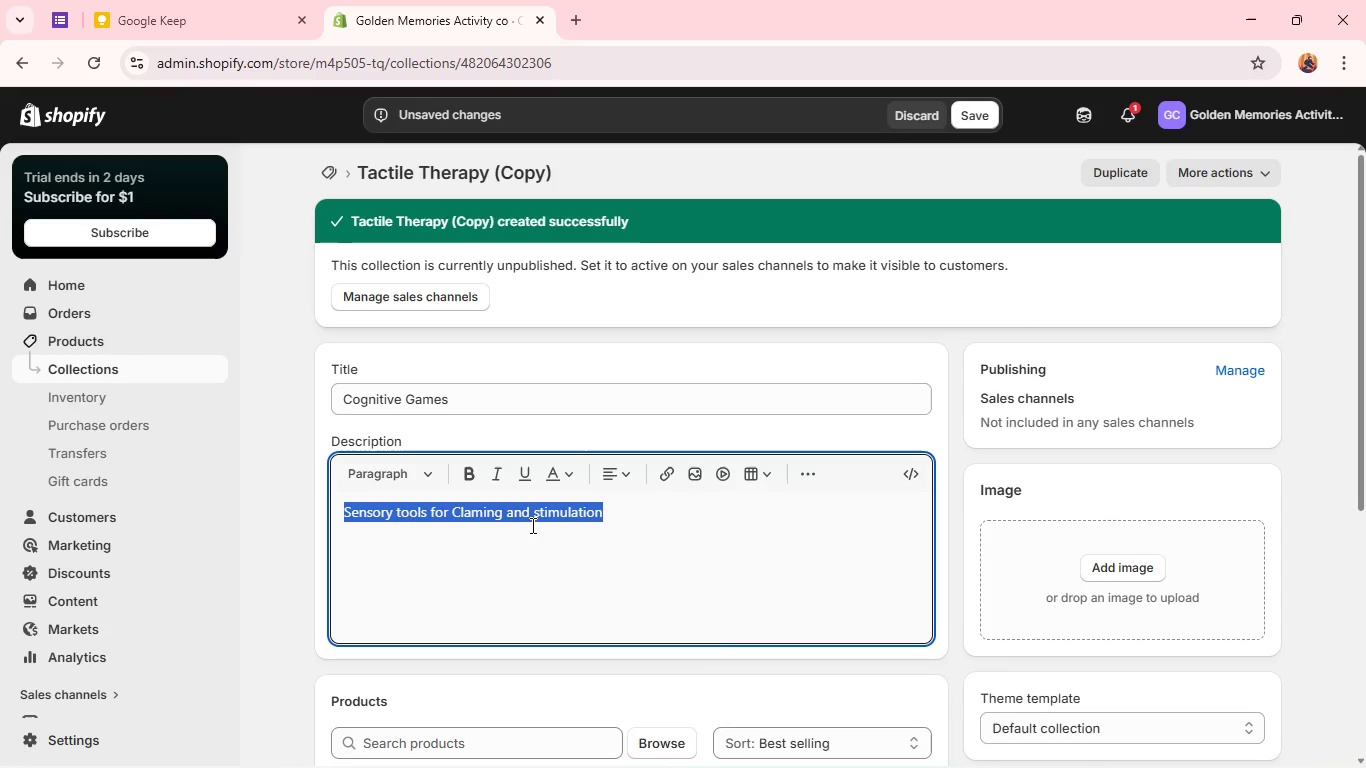 
type(Memory and thinking support tools. )
 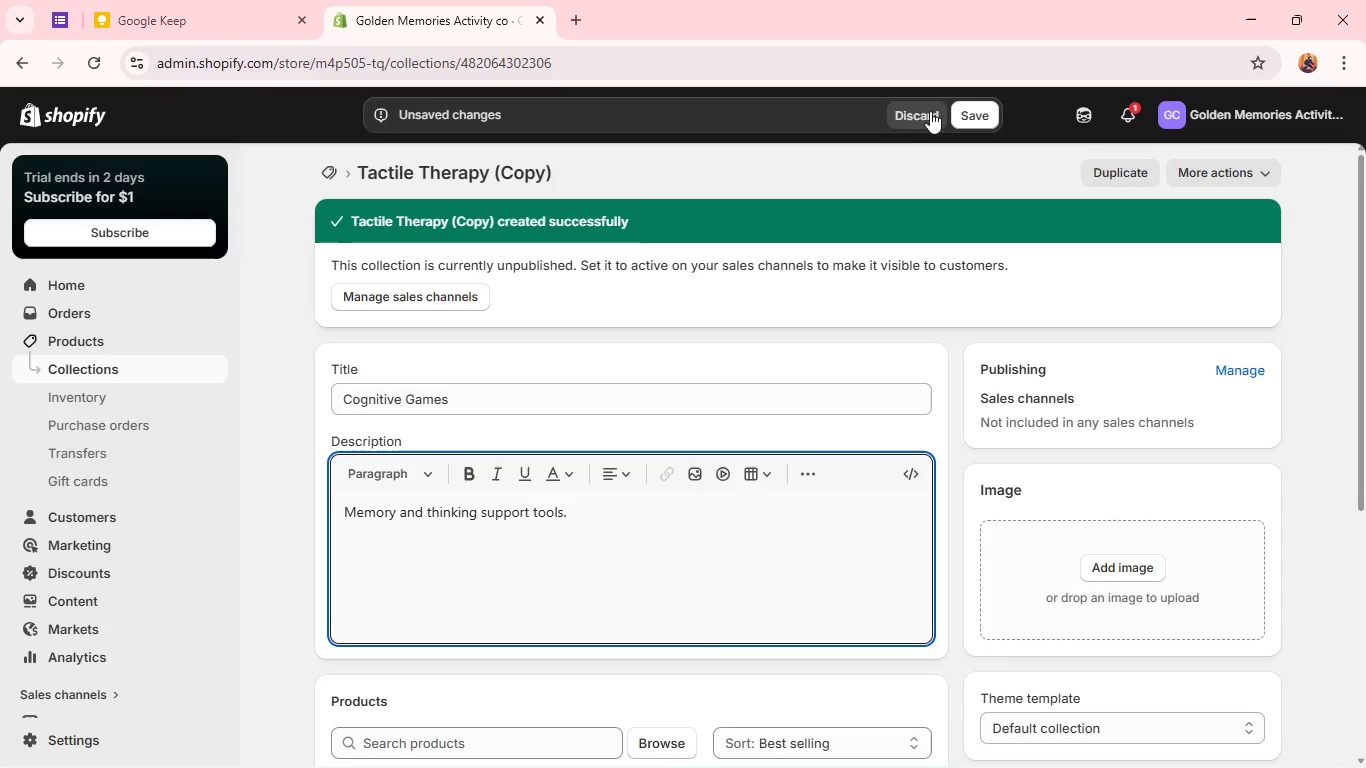 
wait(5.08)
 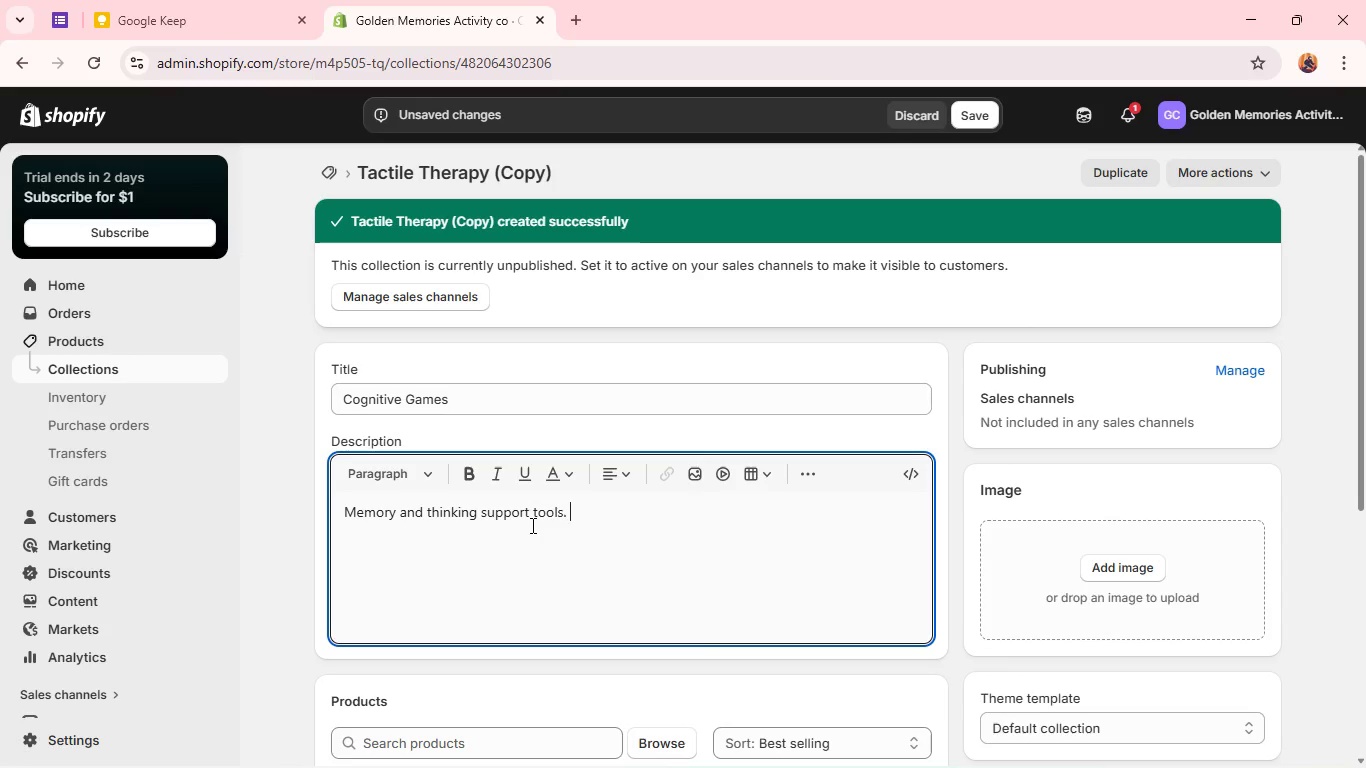 
left_click([990, 117])
 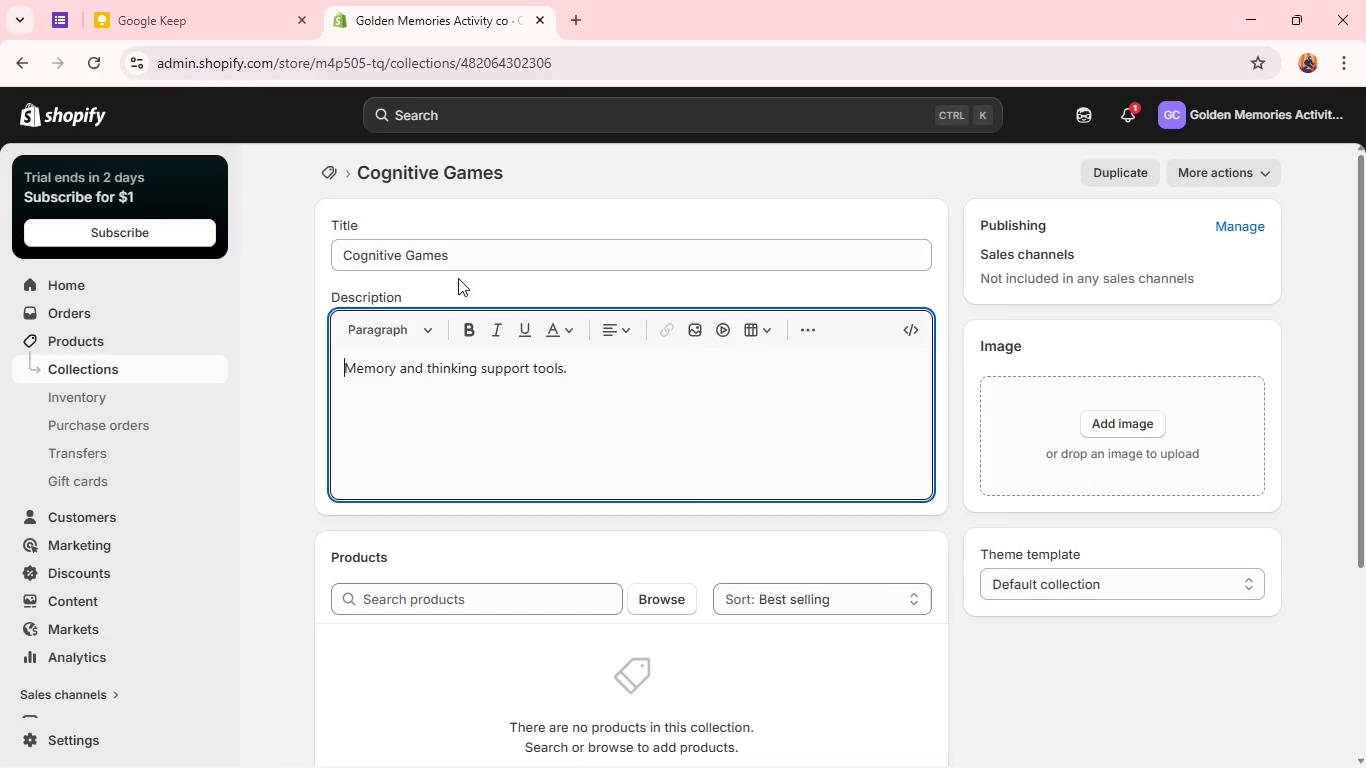 
wait(43.59)
 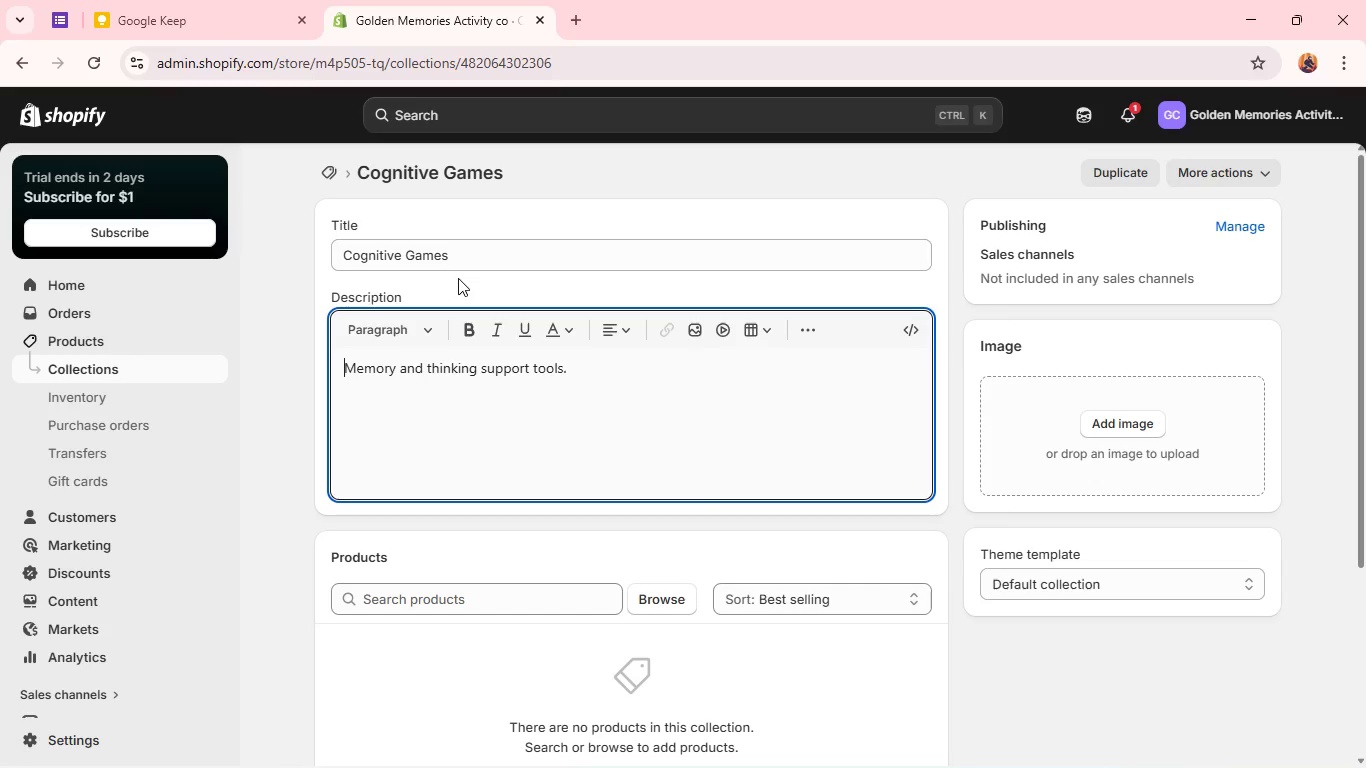 
left_click([66, 334])
 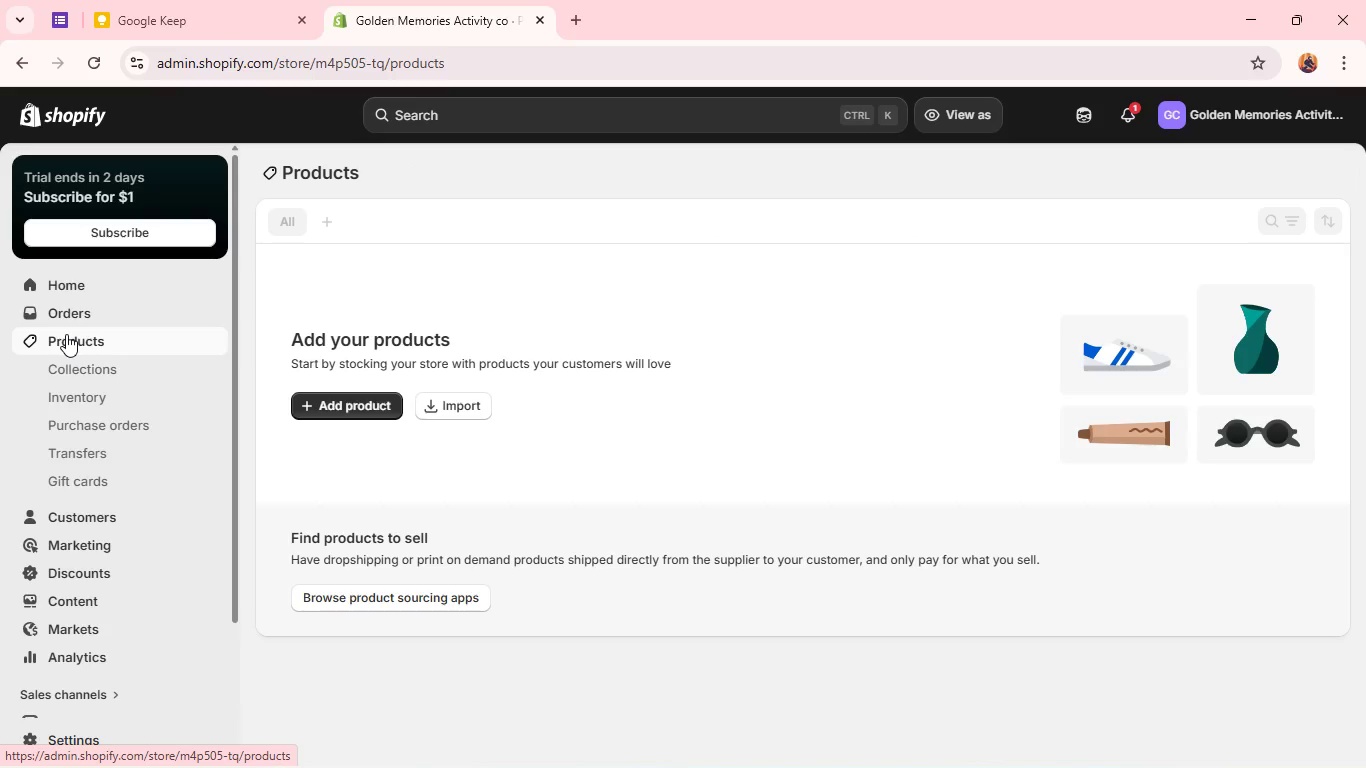 
wait(13.31)
 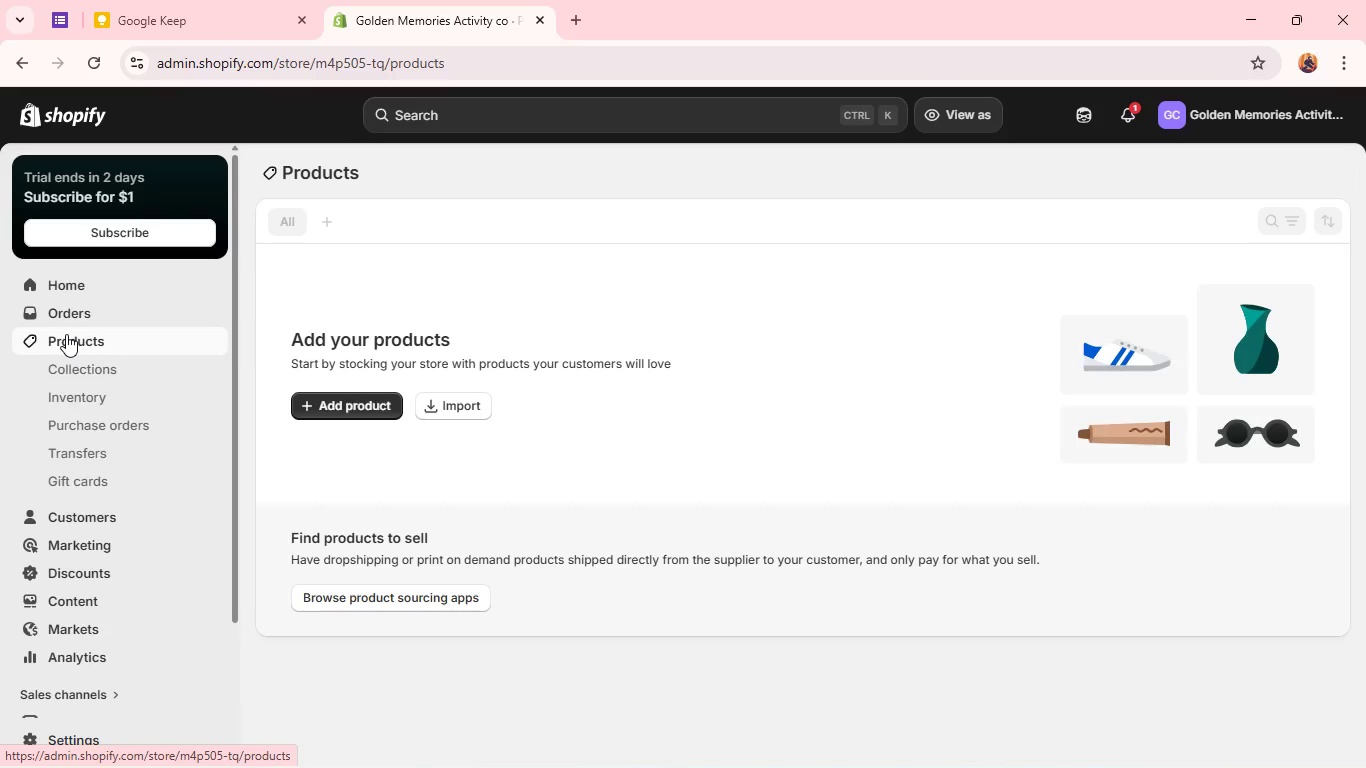 
left_click([347, 411])
 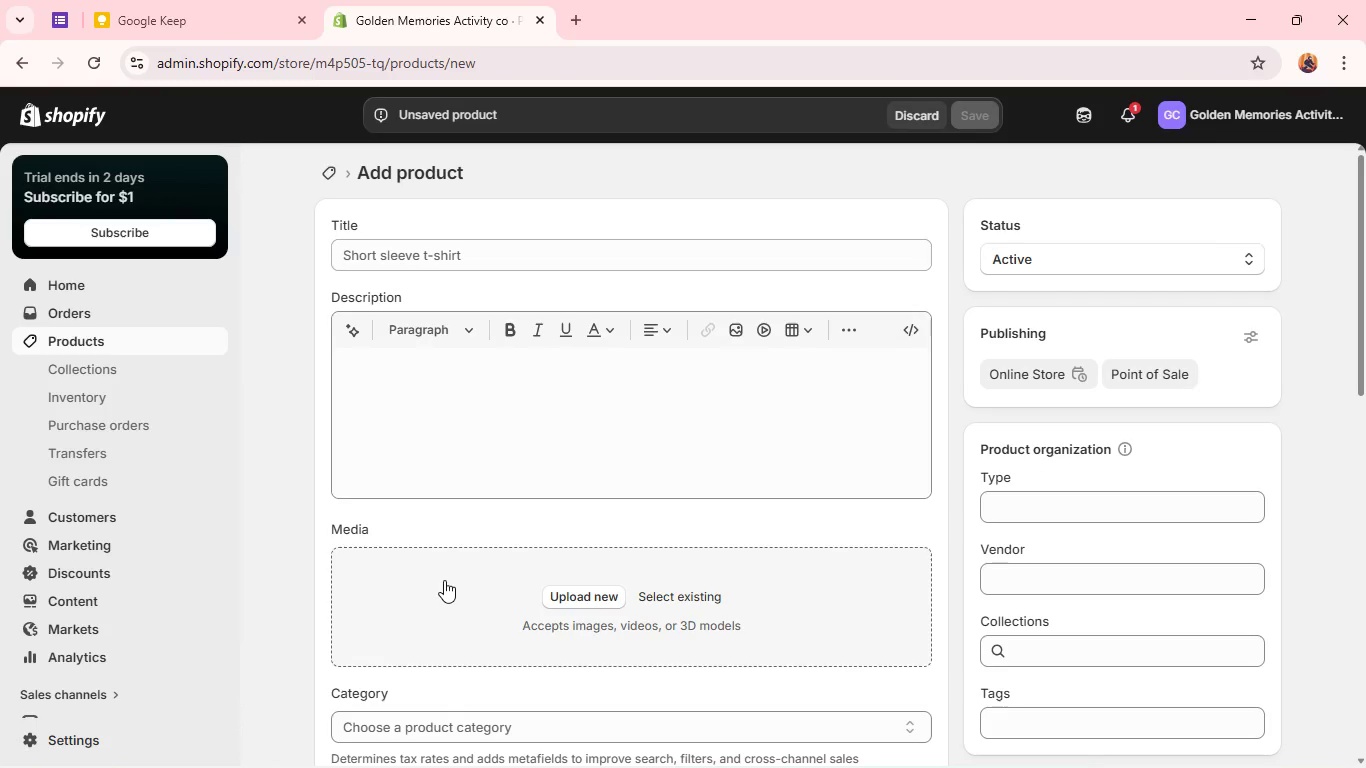 
wait(39.73)
 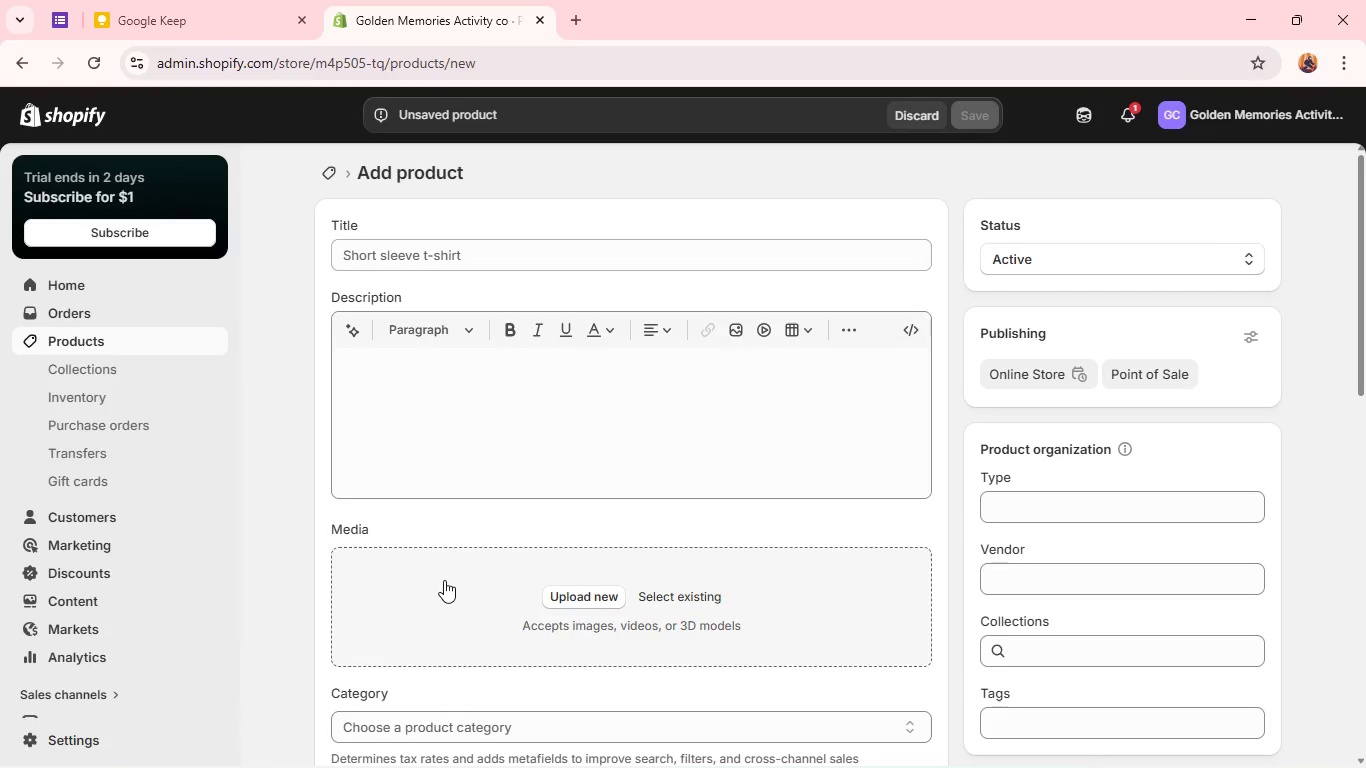 
left_click([405, 256])
 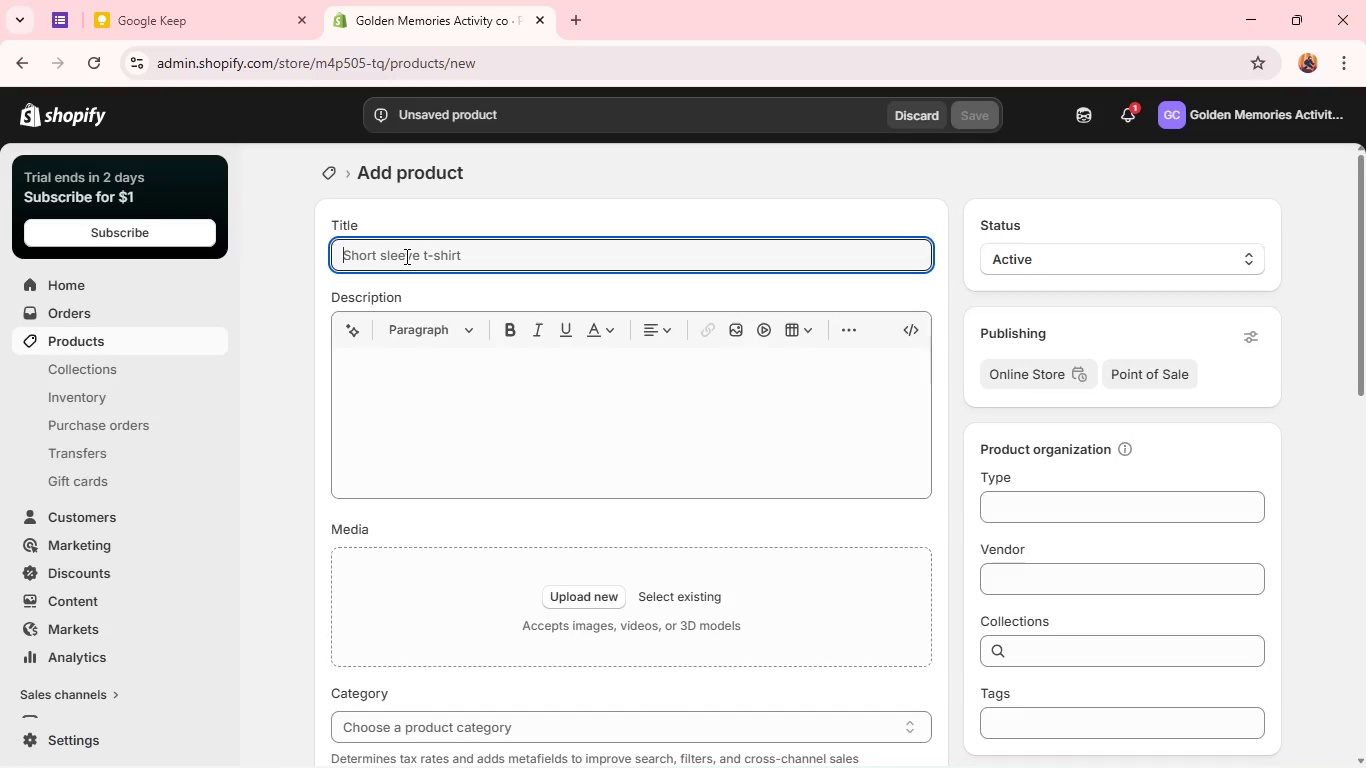 
type(Gardeb)
key(Backspace)
type(n Sensory Fidget V)
key(Backspace)
type(Blanket)
 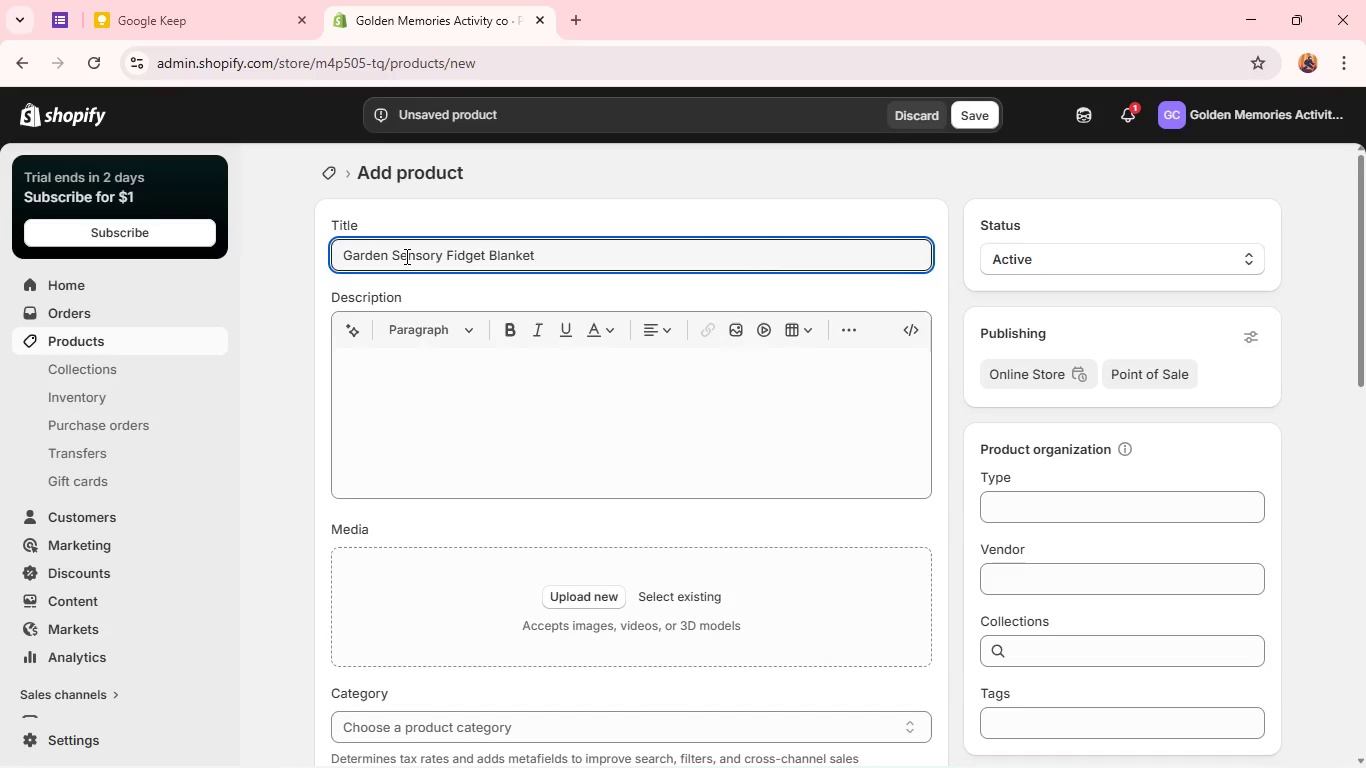 
wait(20.66)
 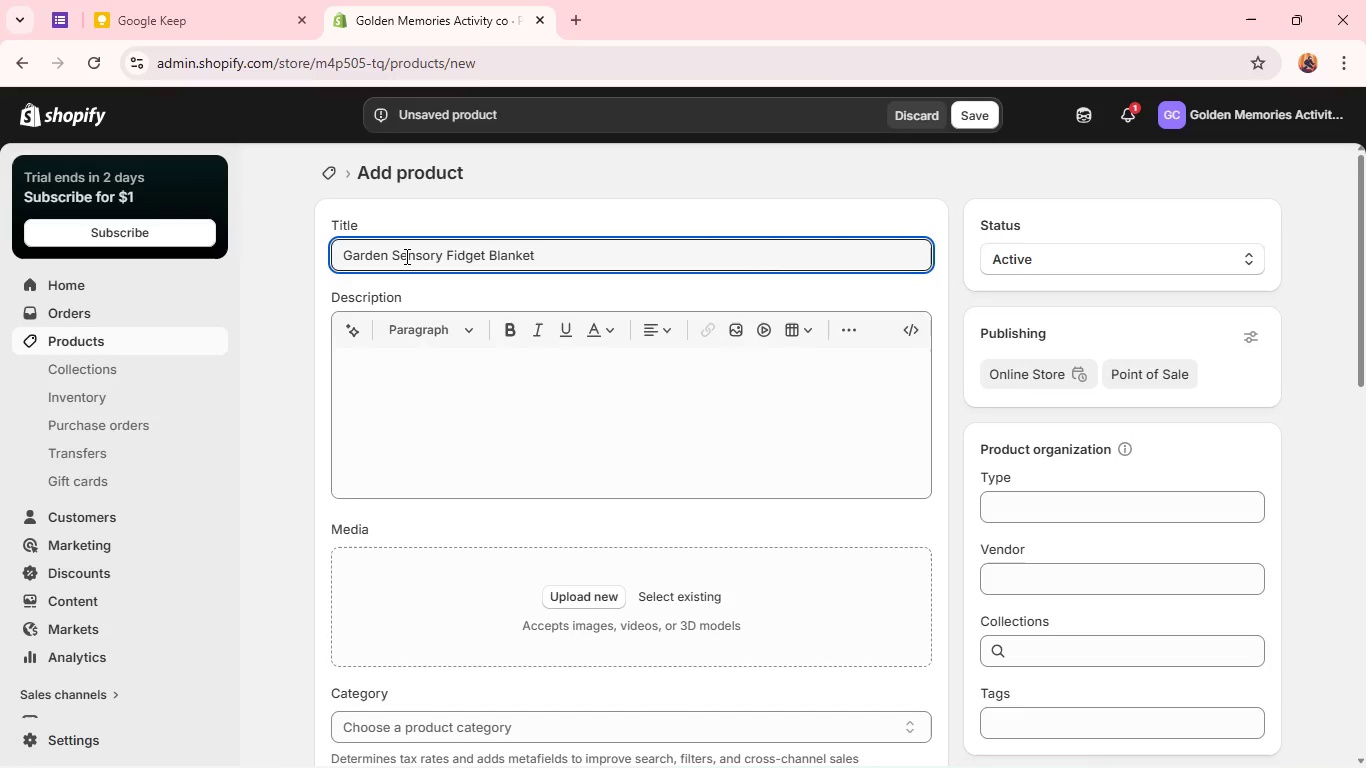 
left_click([428, 405])
 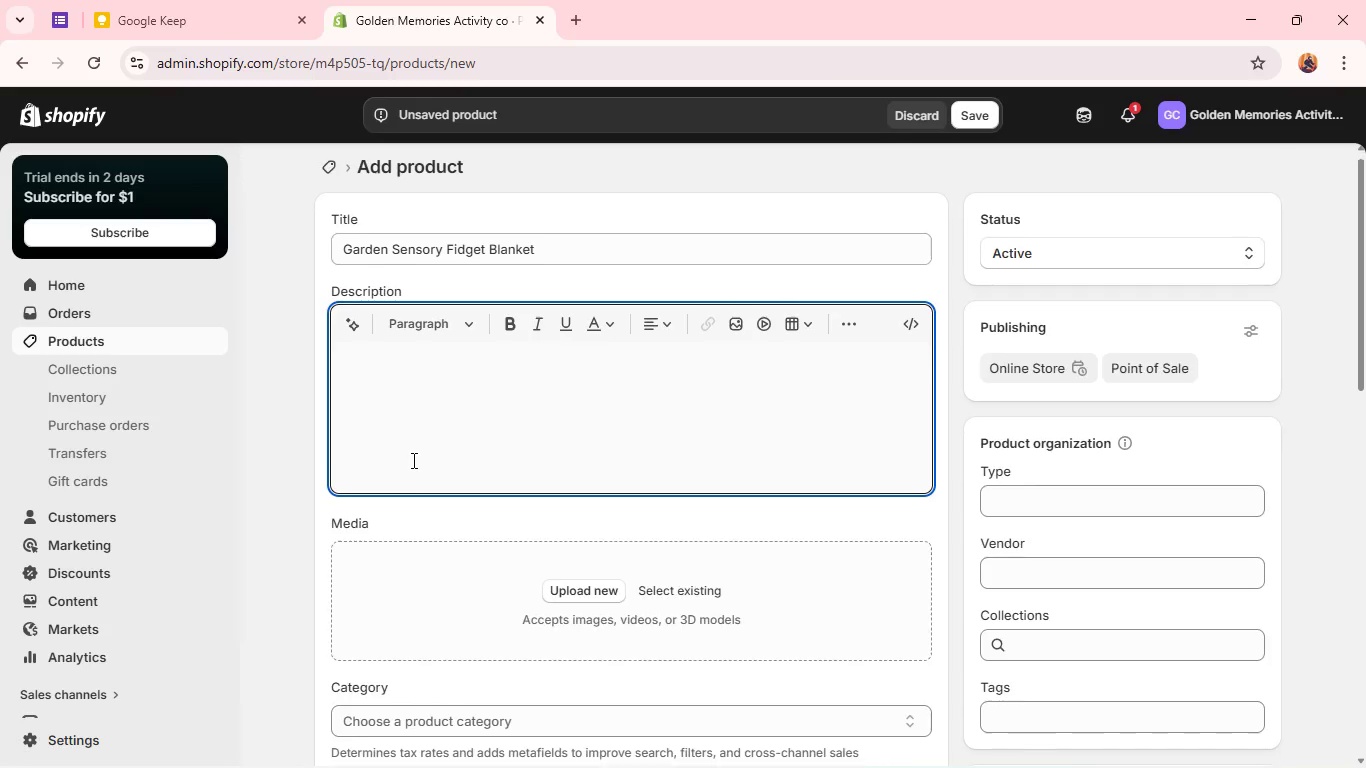 
scroll: coordinate [412, 460], scroll_direction: down, amount: 1.0
 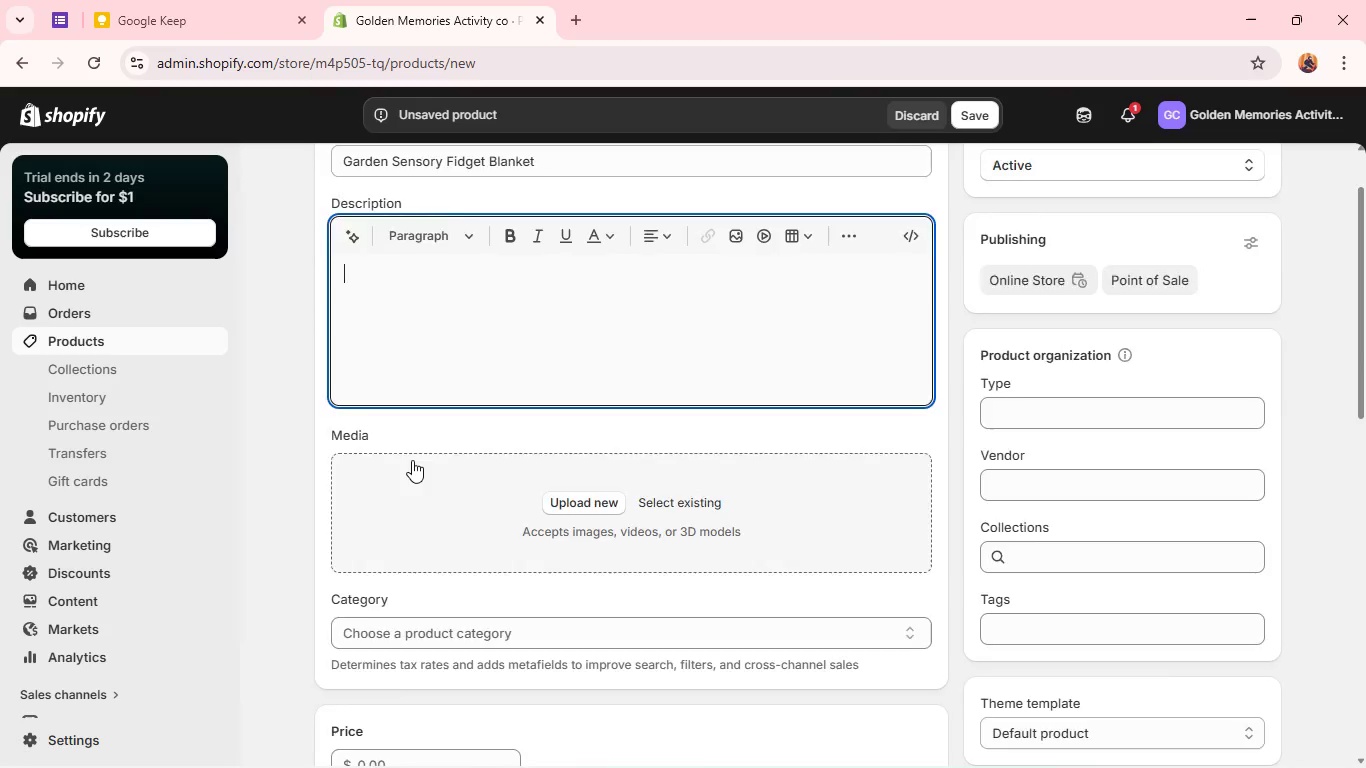 
scroll: coordinate [412, 460], scroll_direction: up, amount: 9.0
 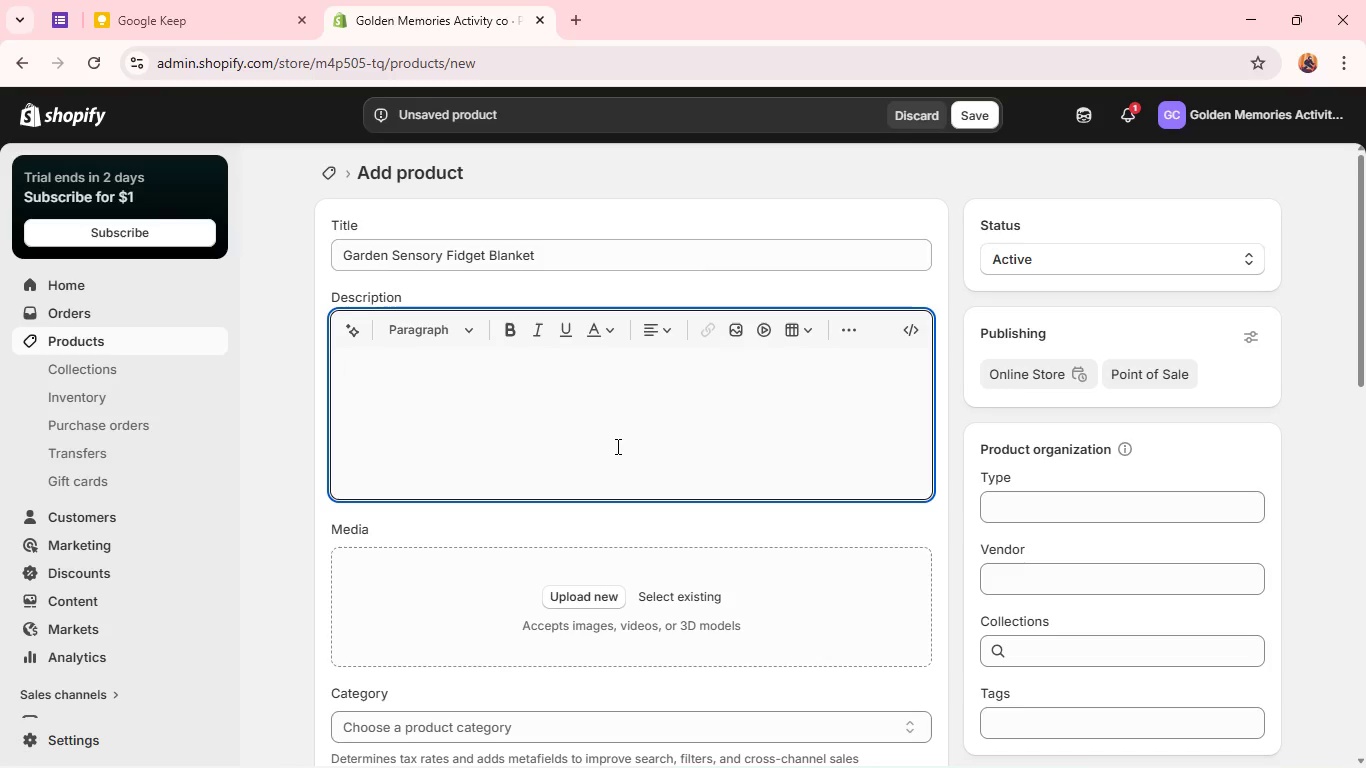 
wait(32.11)
 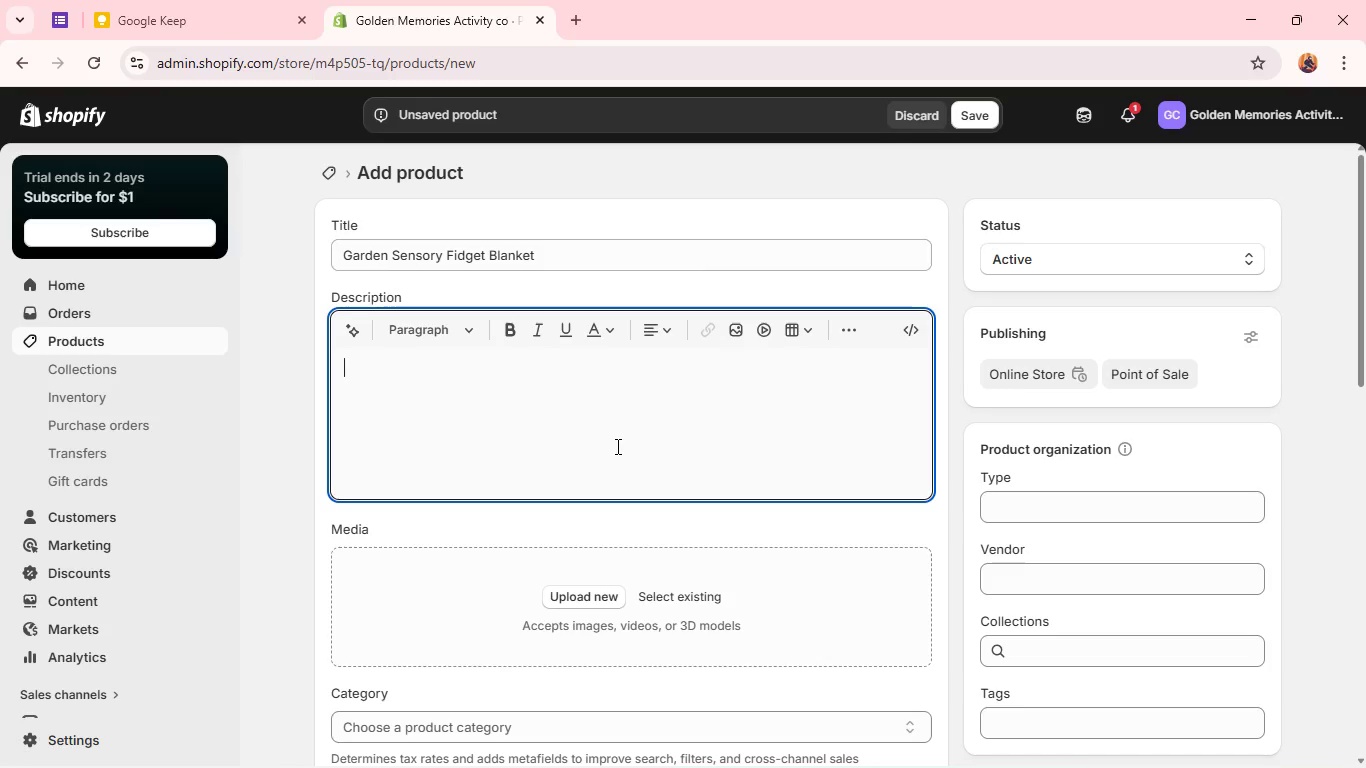 
type(This thoughtfull designed sendory)
 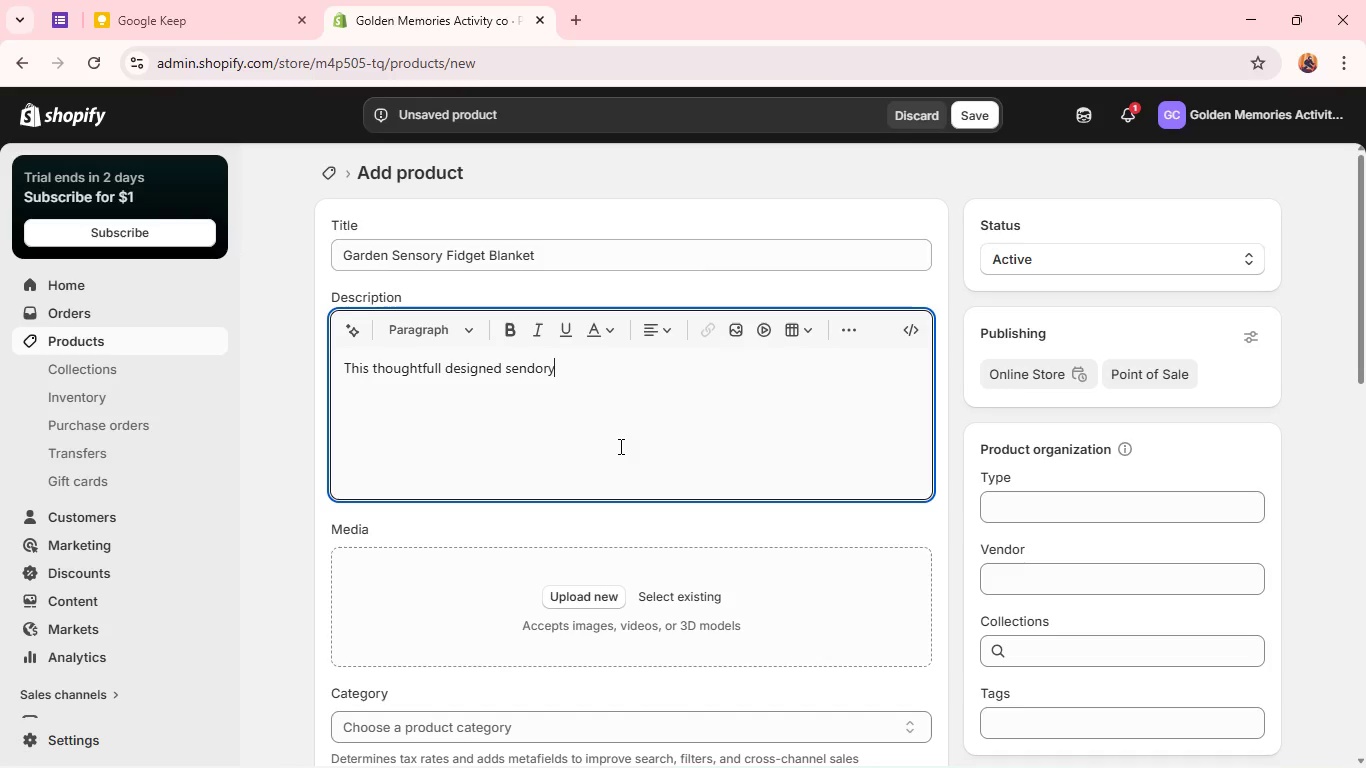 
key(Unknown)
 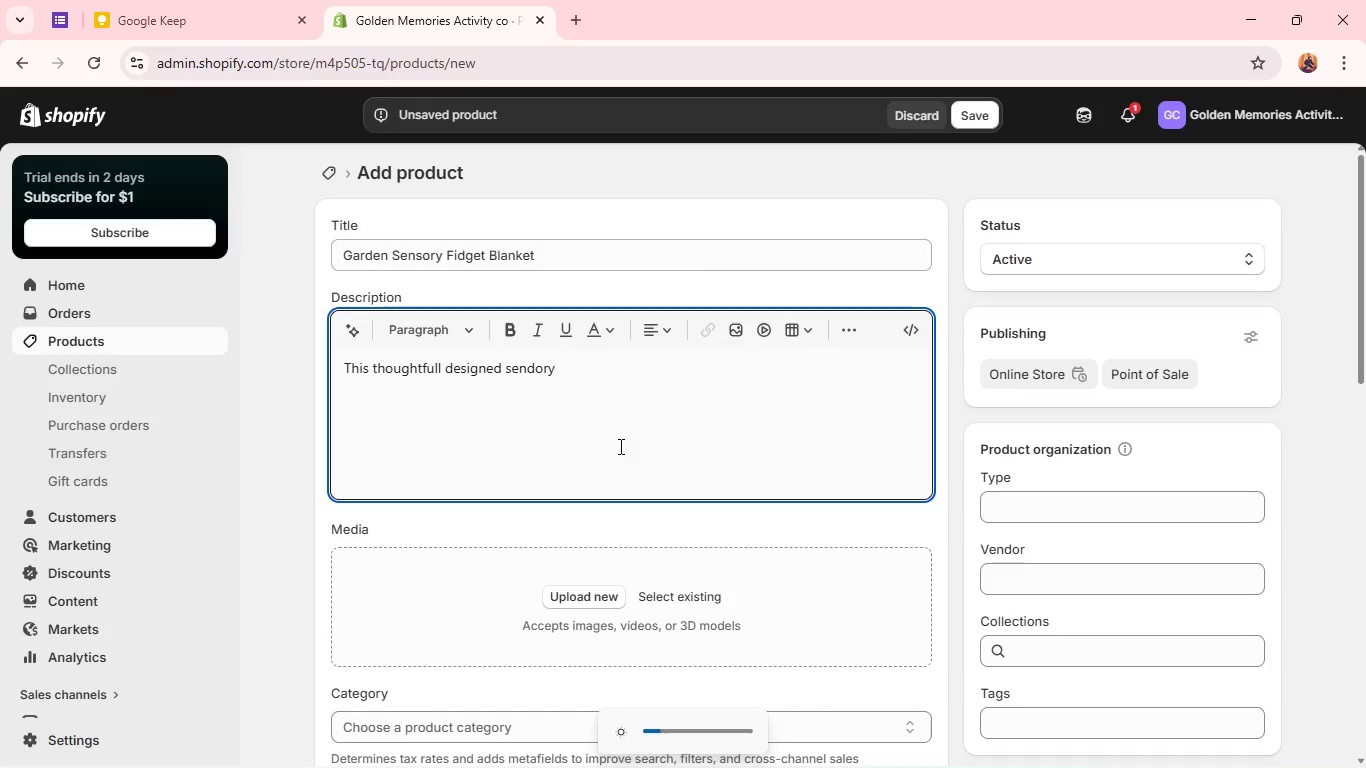 
key(Unknown)
 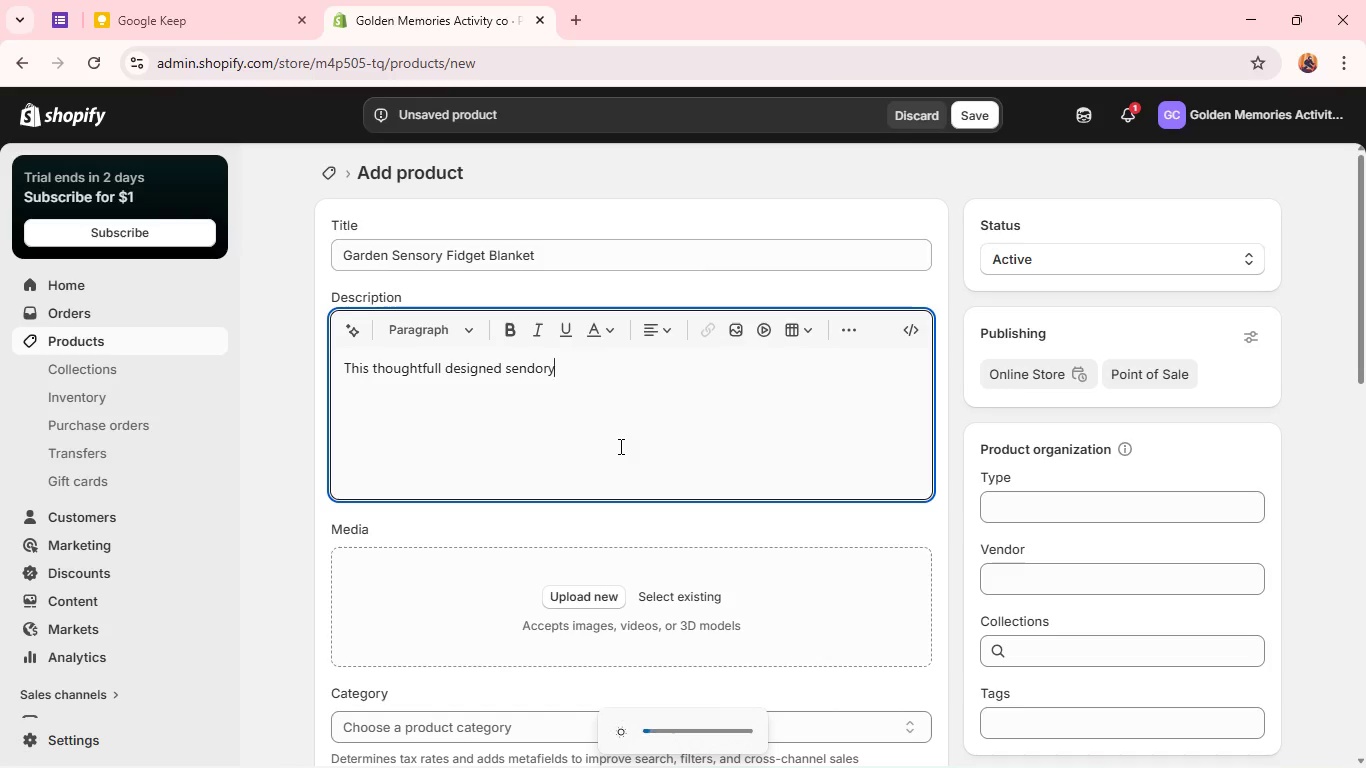 
key(Unknown)
 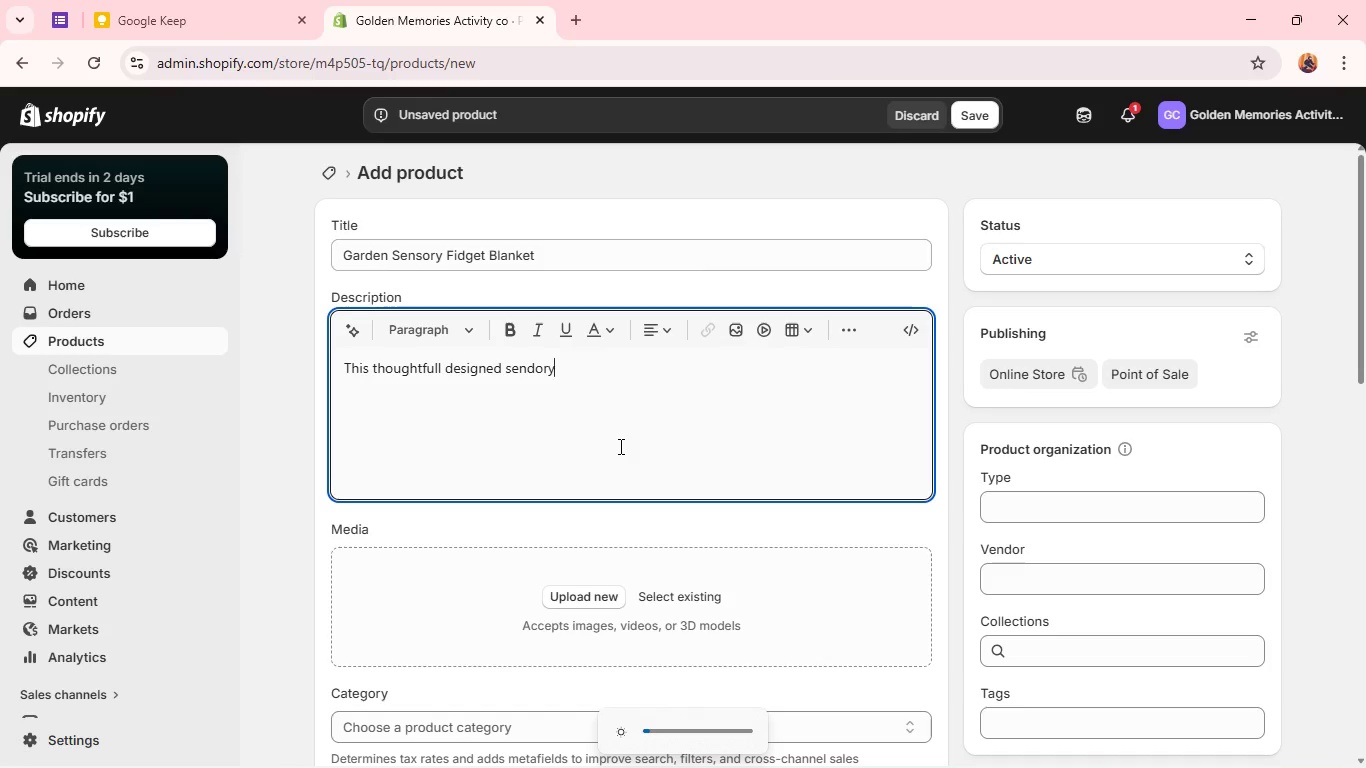 
key(Backspace)
key(Backspace)
key(Backspace)
key(Backspace)
type(sory blanket pe)
key(Backspace)
type(rovides gentle comfort and engagement for indic)
key(Backspace)
type(viduals living with dementia or Alz)
 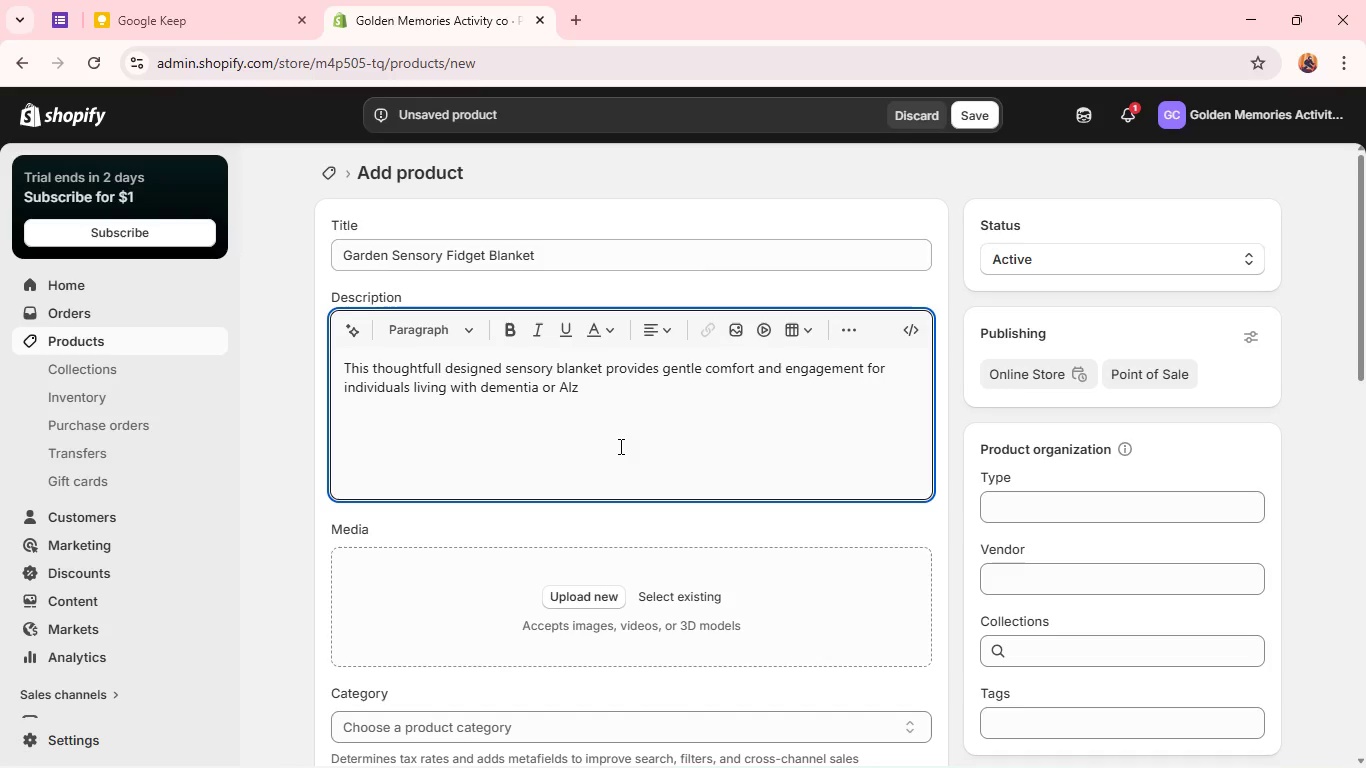 
type(heimer's )
key(Backspace)
type(. Inspired by cla)
 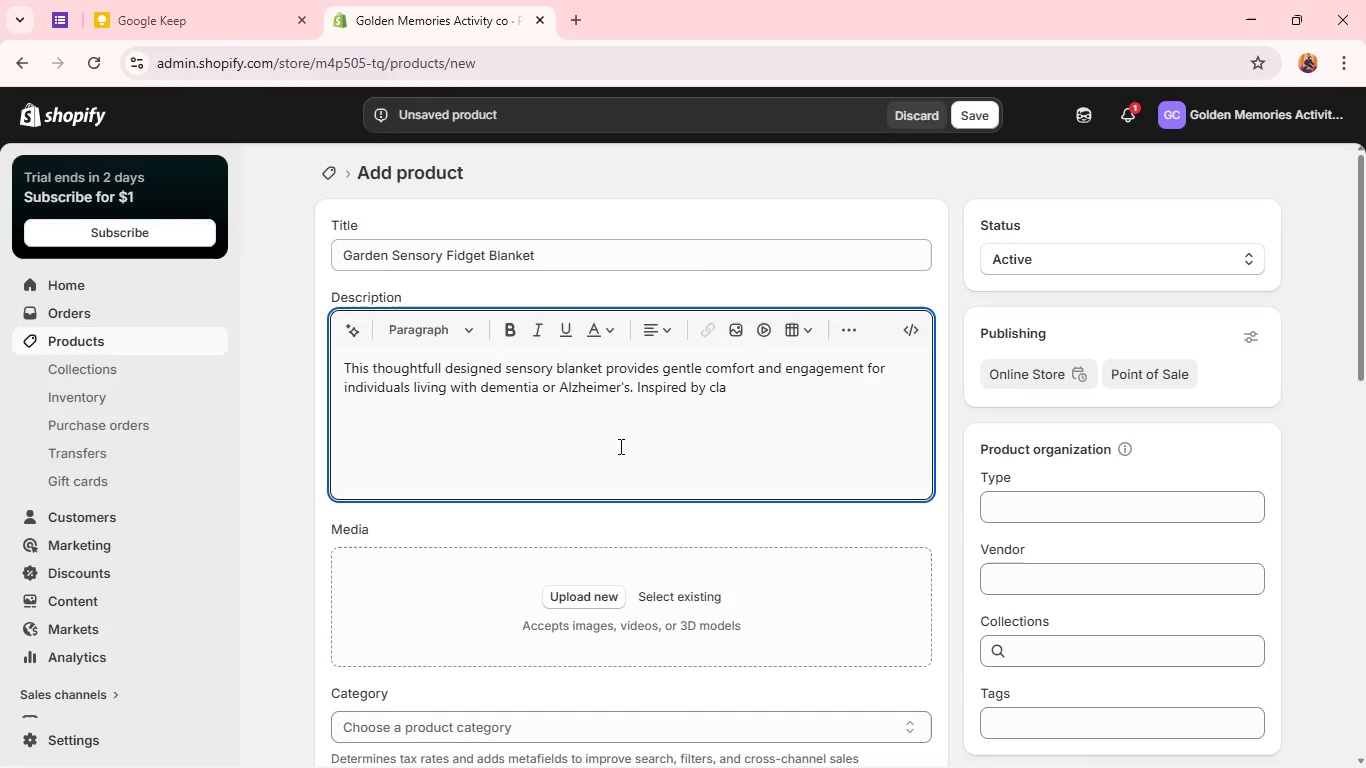 
type(ming garden elements, it offers a va)
 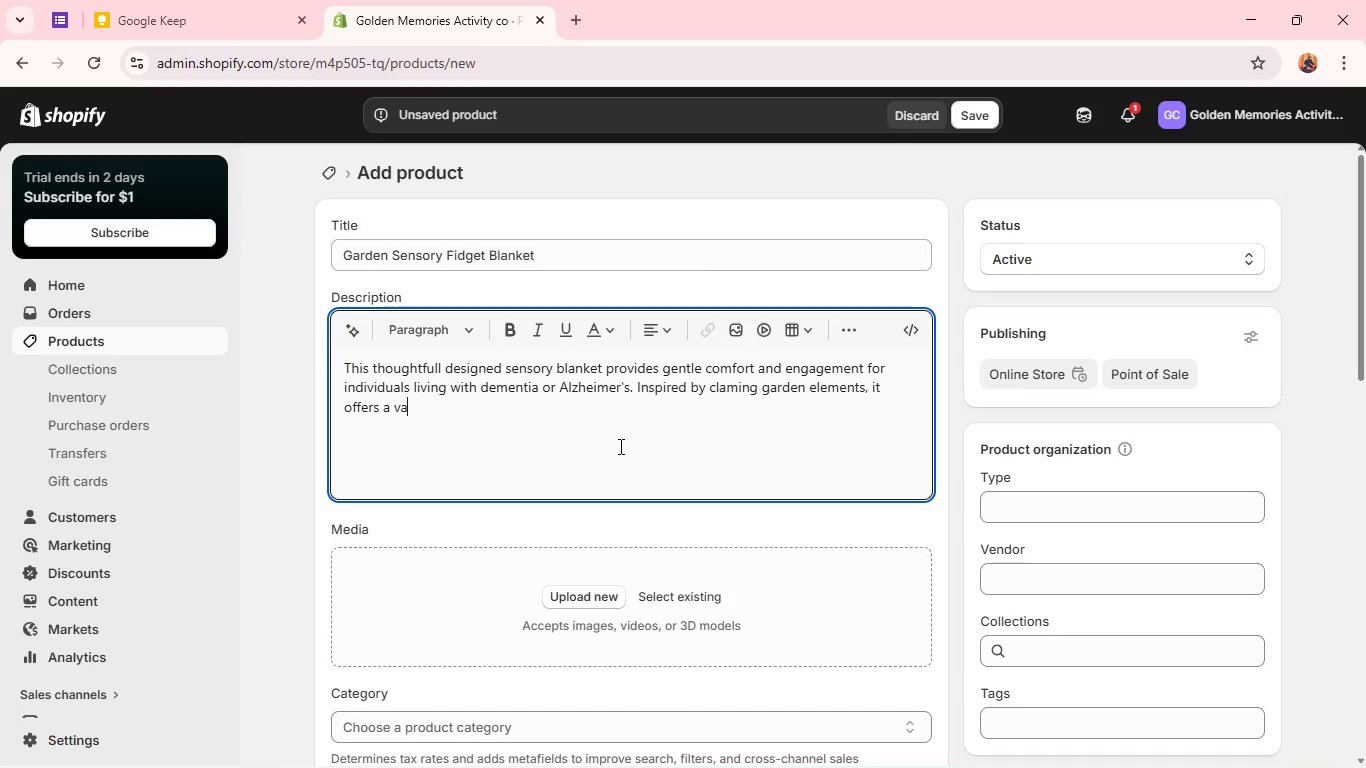 
wait(5.45)
 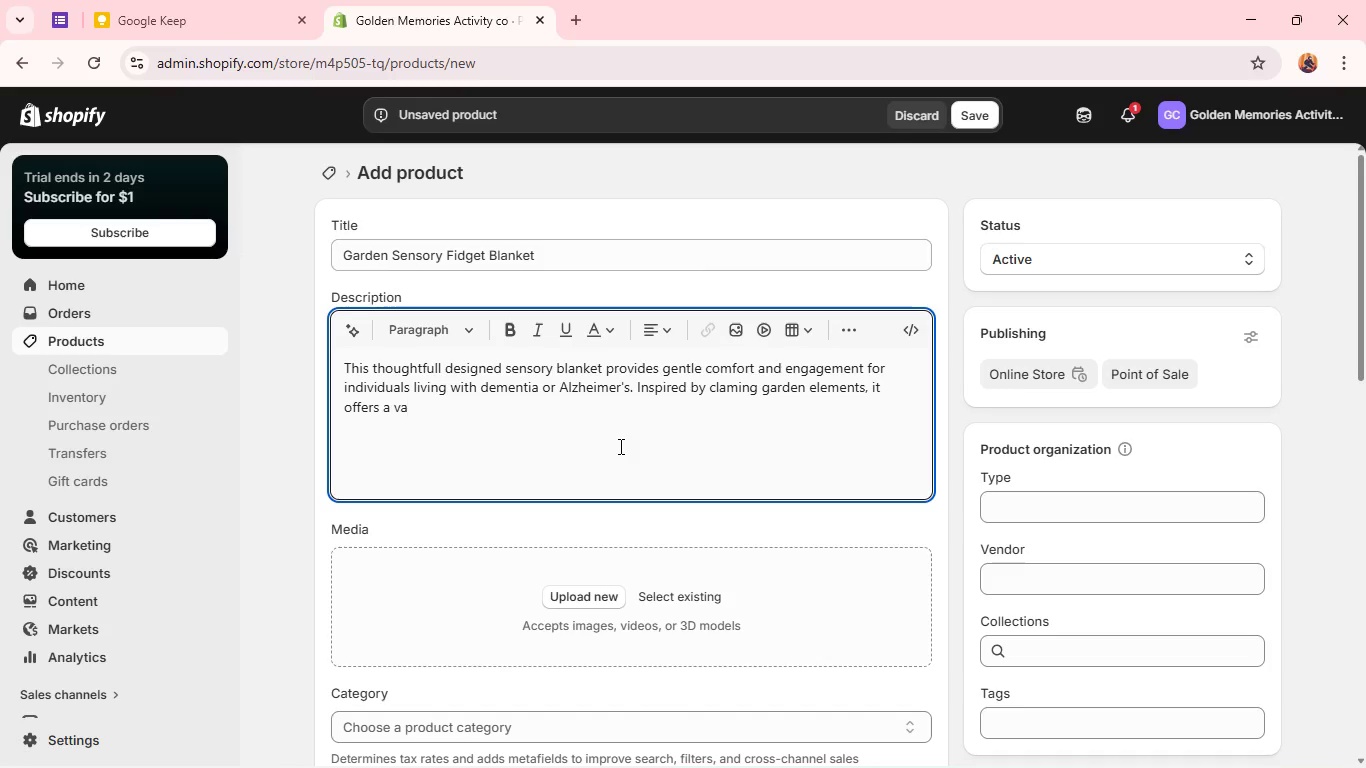 
type(ri)
 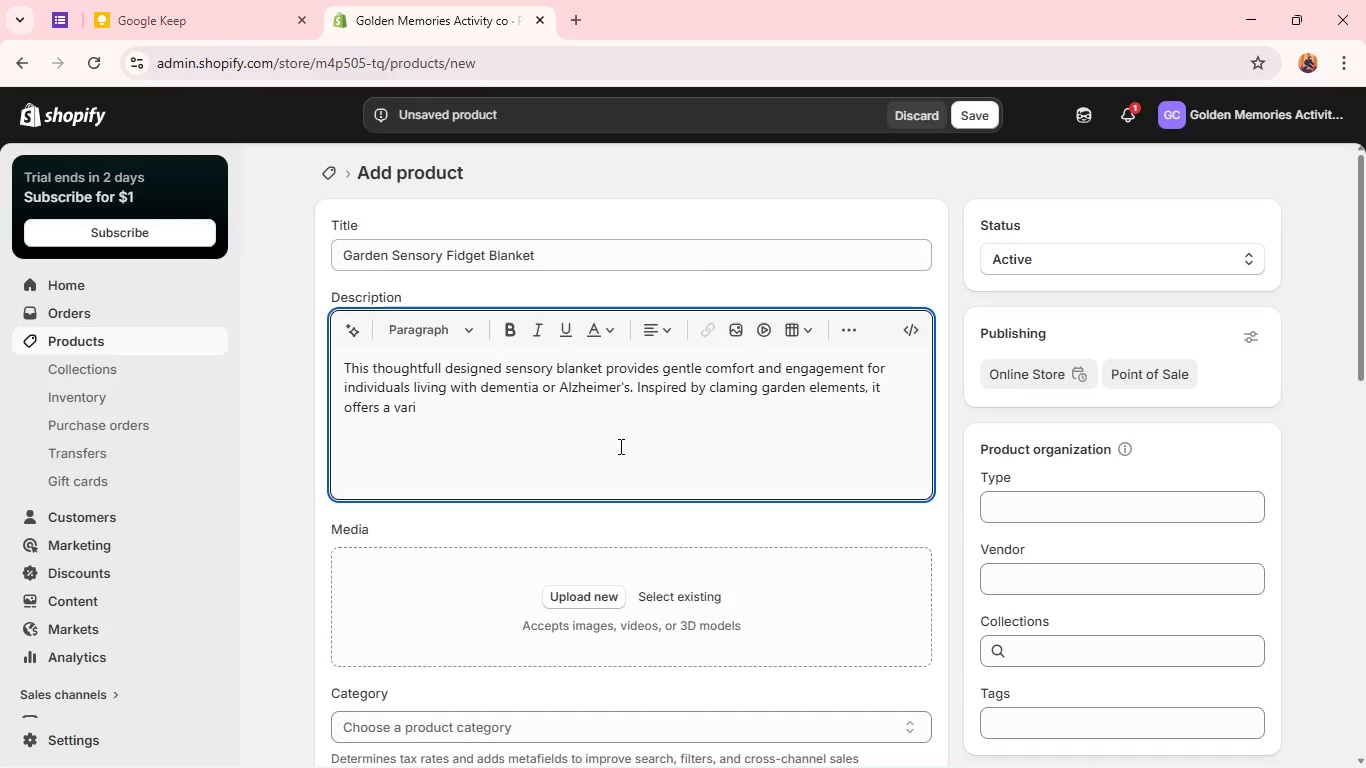 
type(ety of soft)
 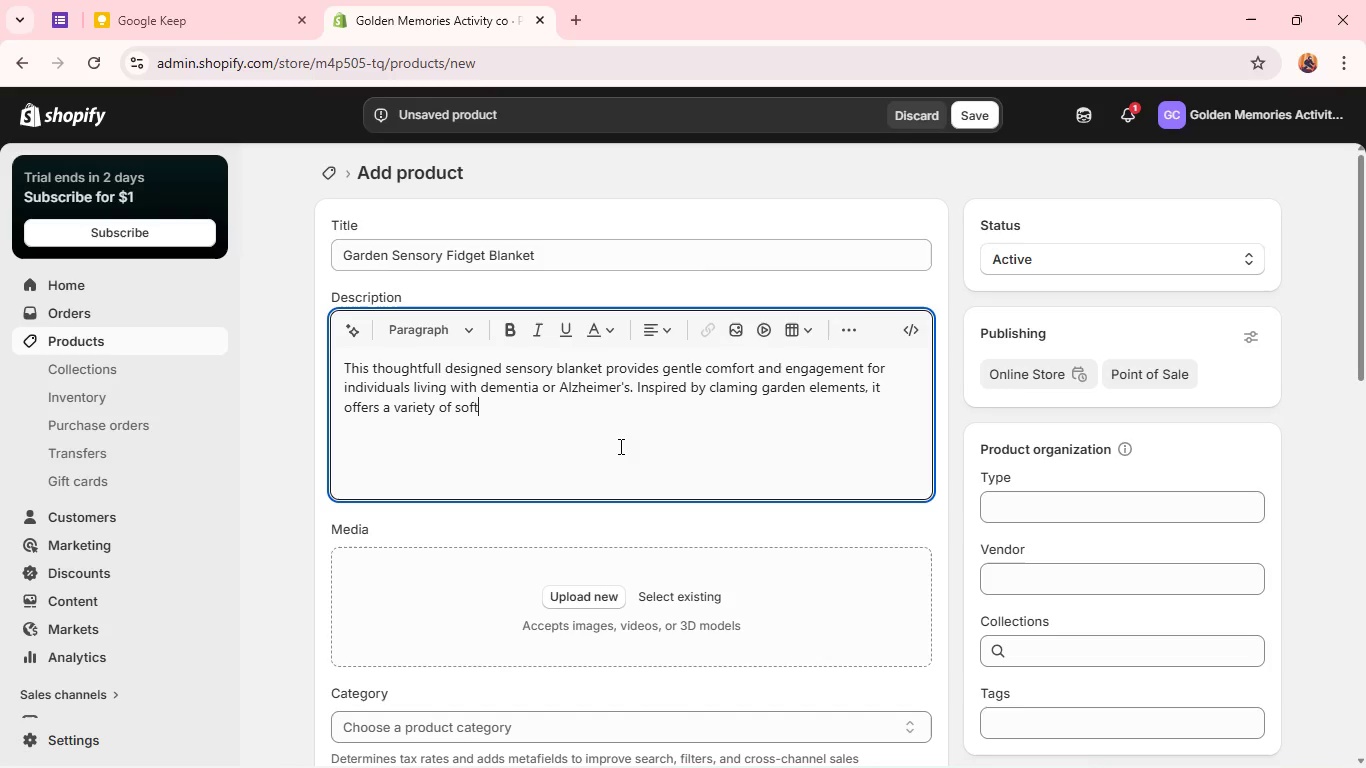 
type( textures that encourage touch, exploration, and relaxation. The bal)
key(Backspace)
key(Backspace)
type(lanket helps reduce agitation while promoting a sense of familiarity and clam, )
 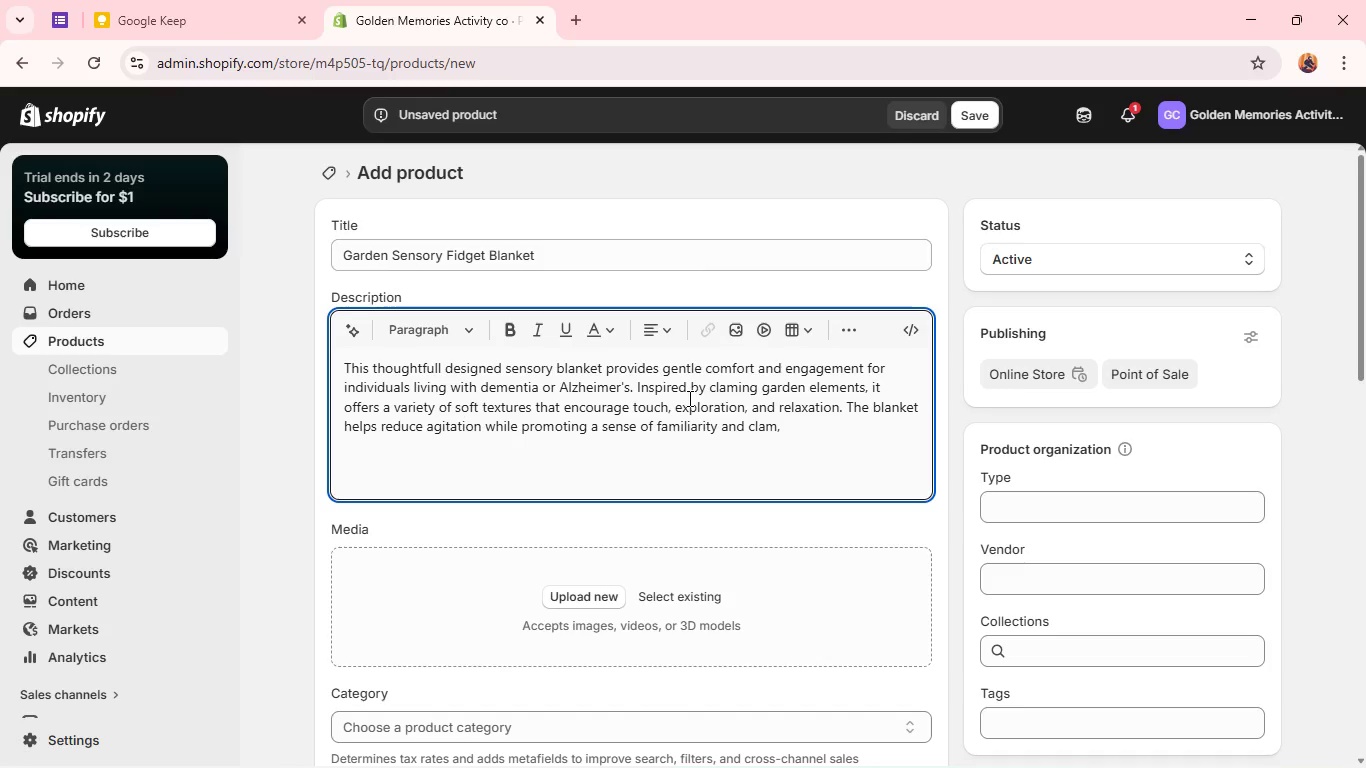 
key(Backspace)
 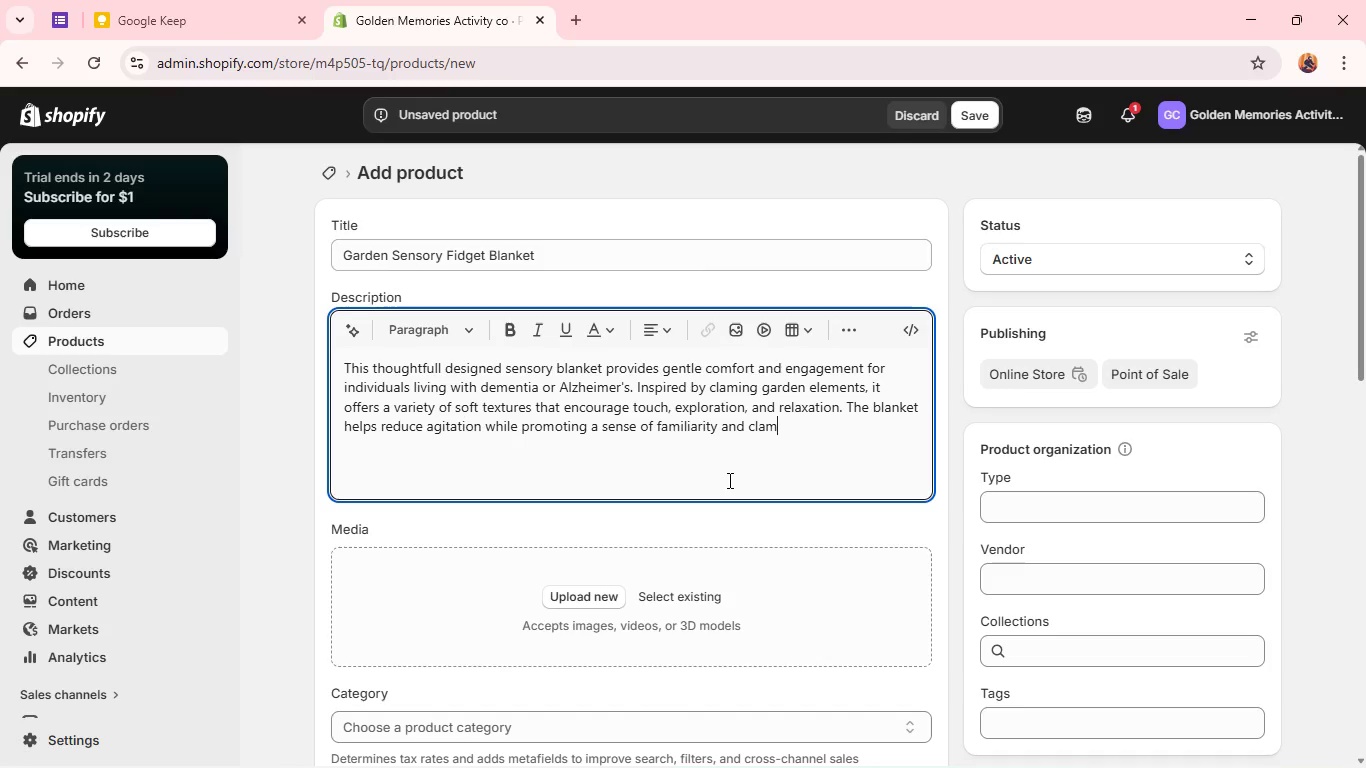 
key(Backspace)
 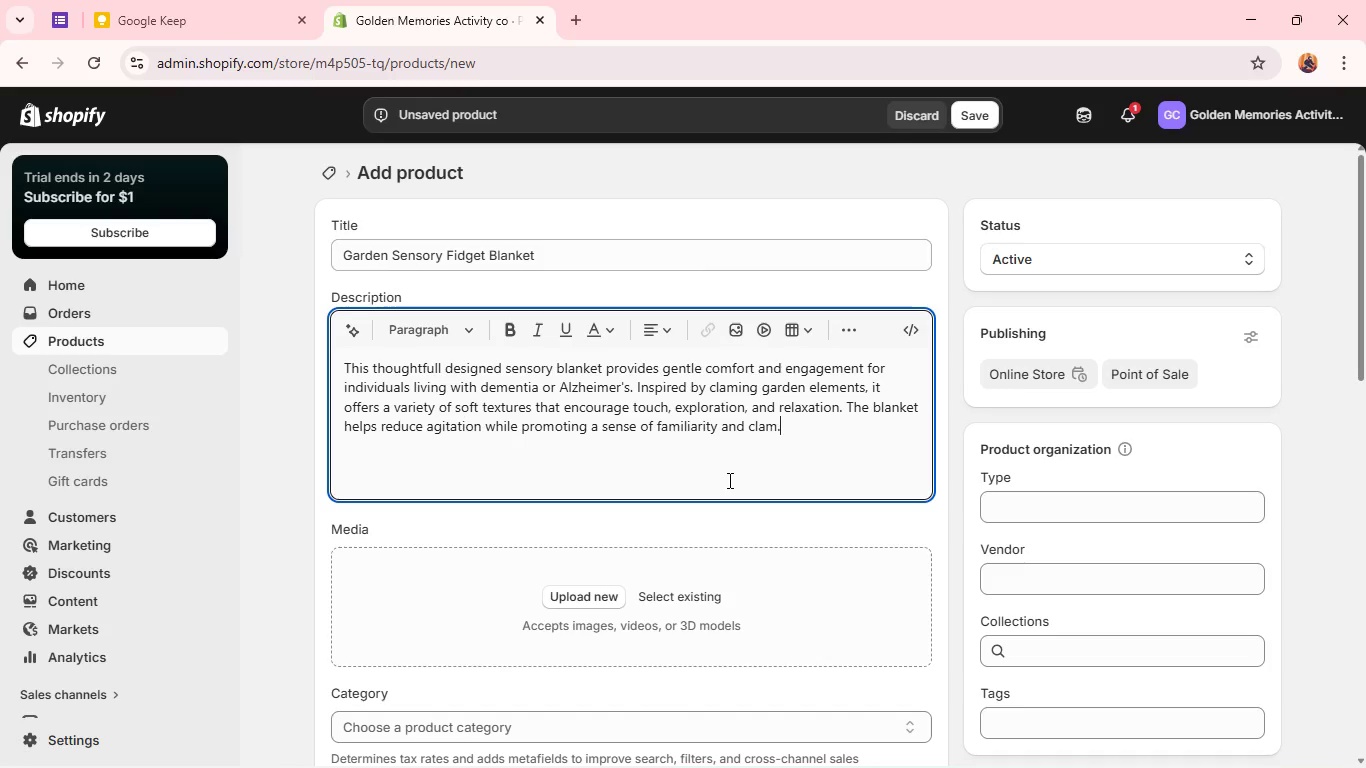 
key(Period)
 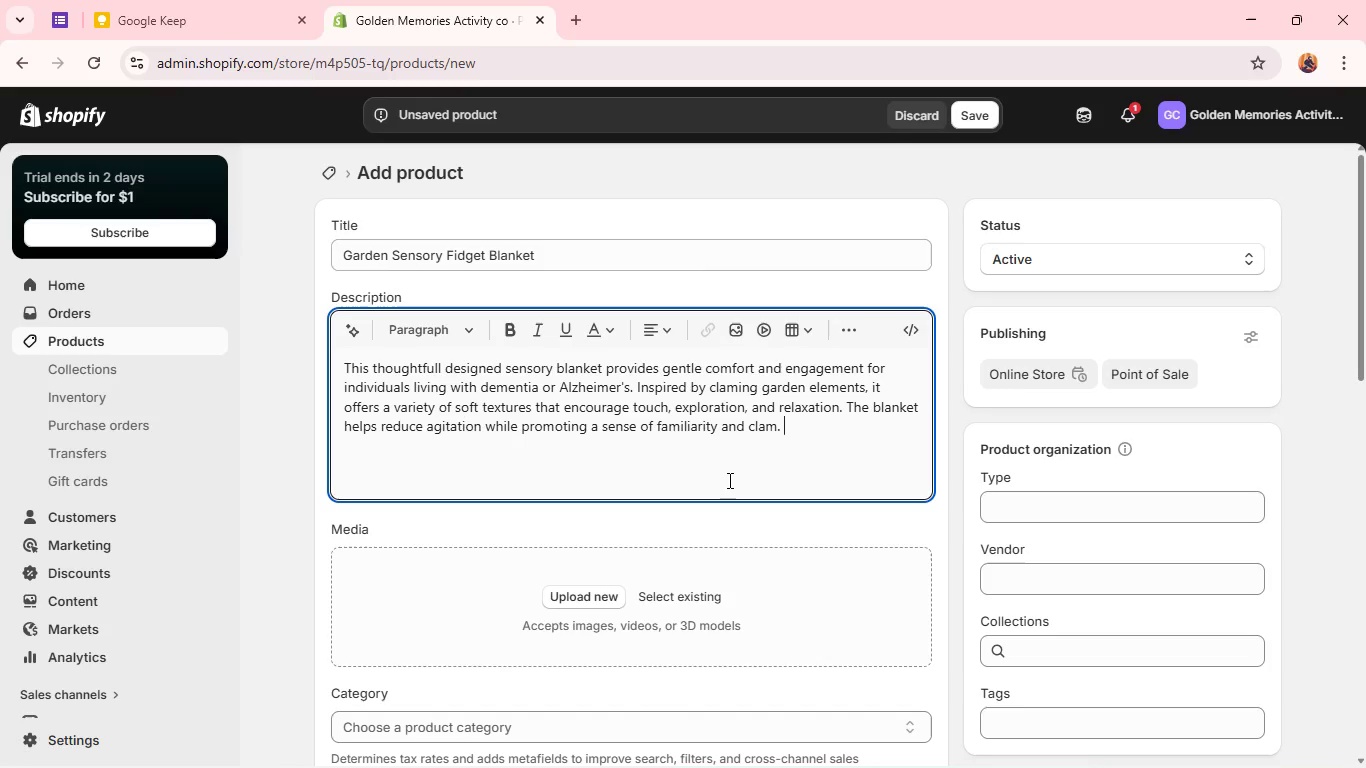 
key(Space)
 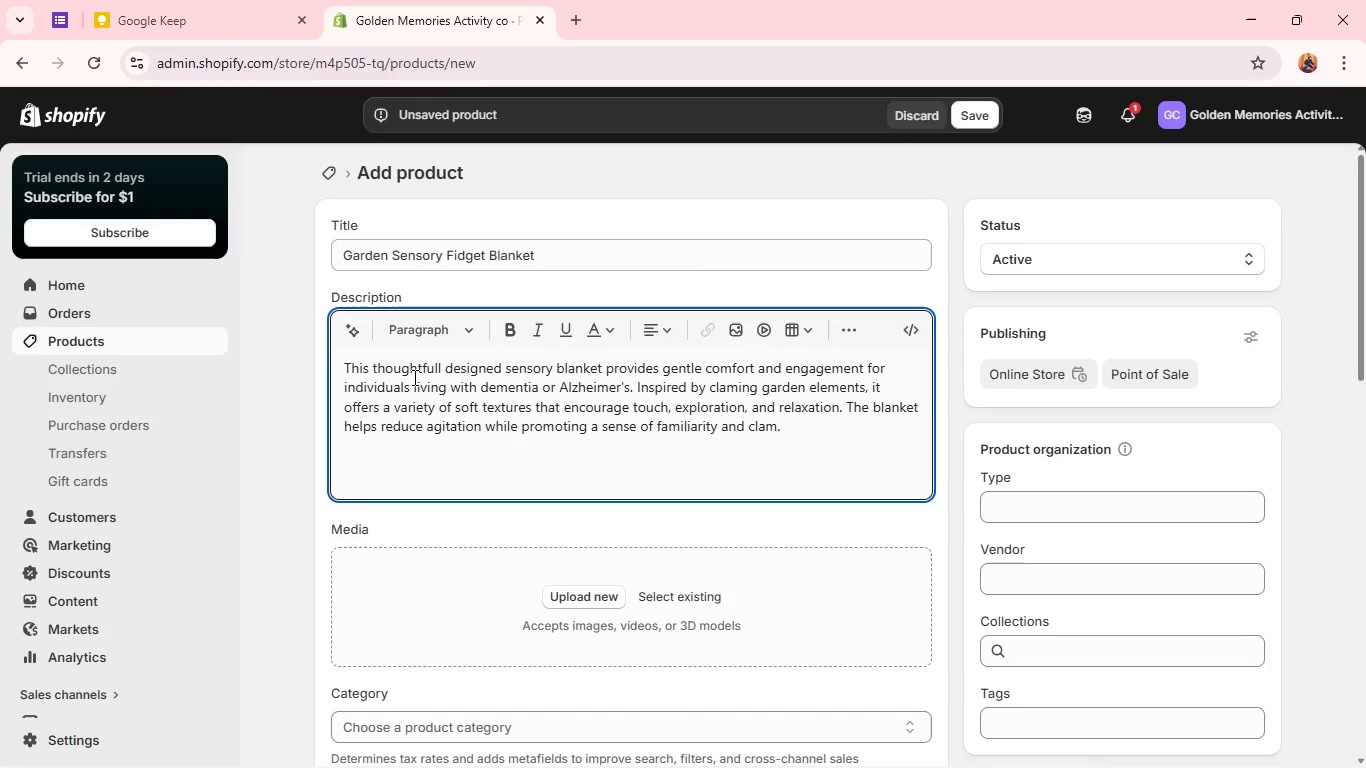 
wait(7.42)
 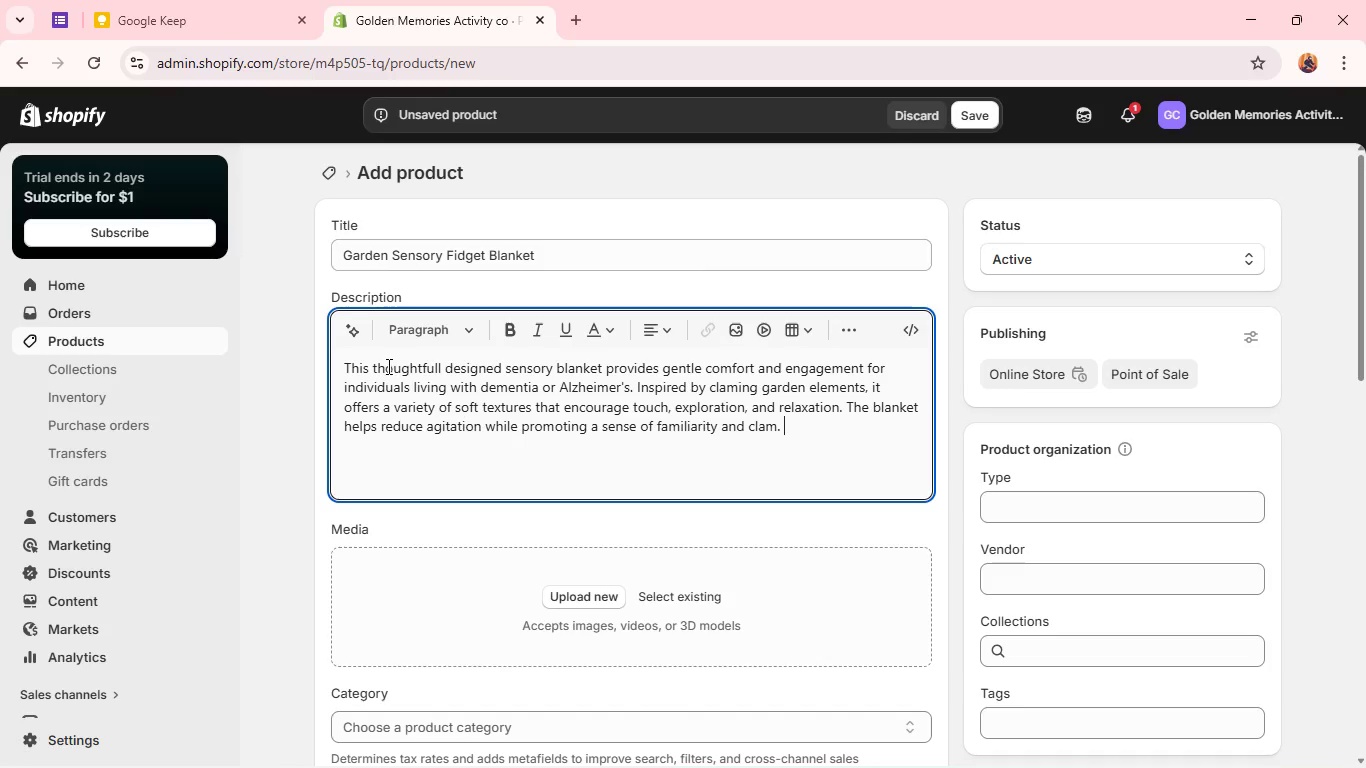 
left_click([438, 368])
 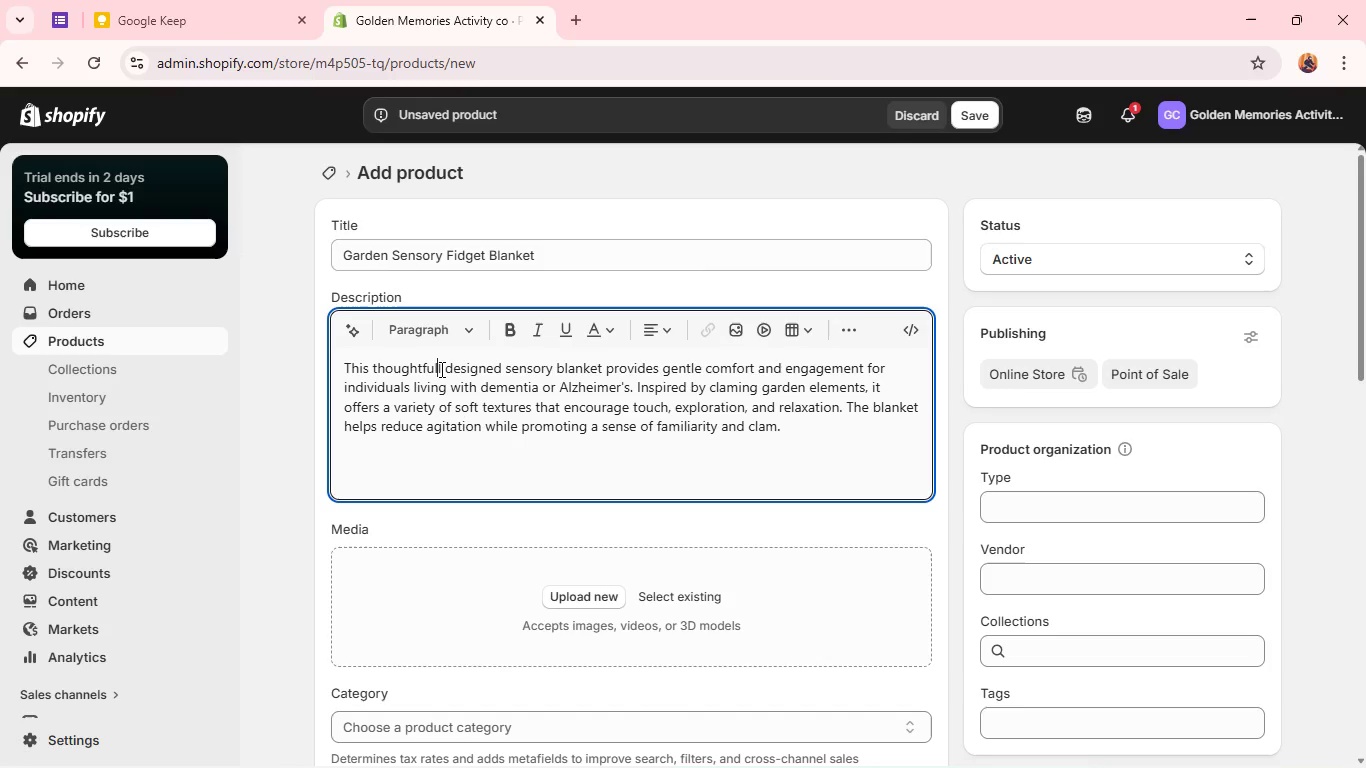 
key(ArrowRight)
 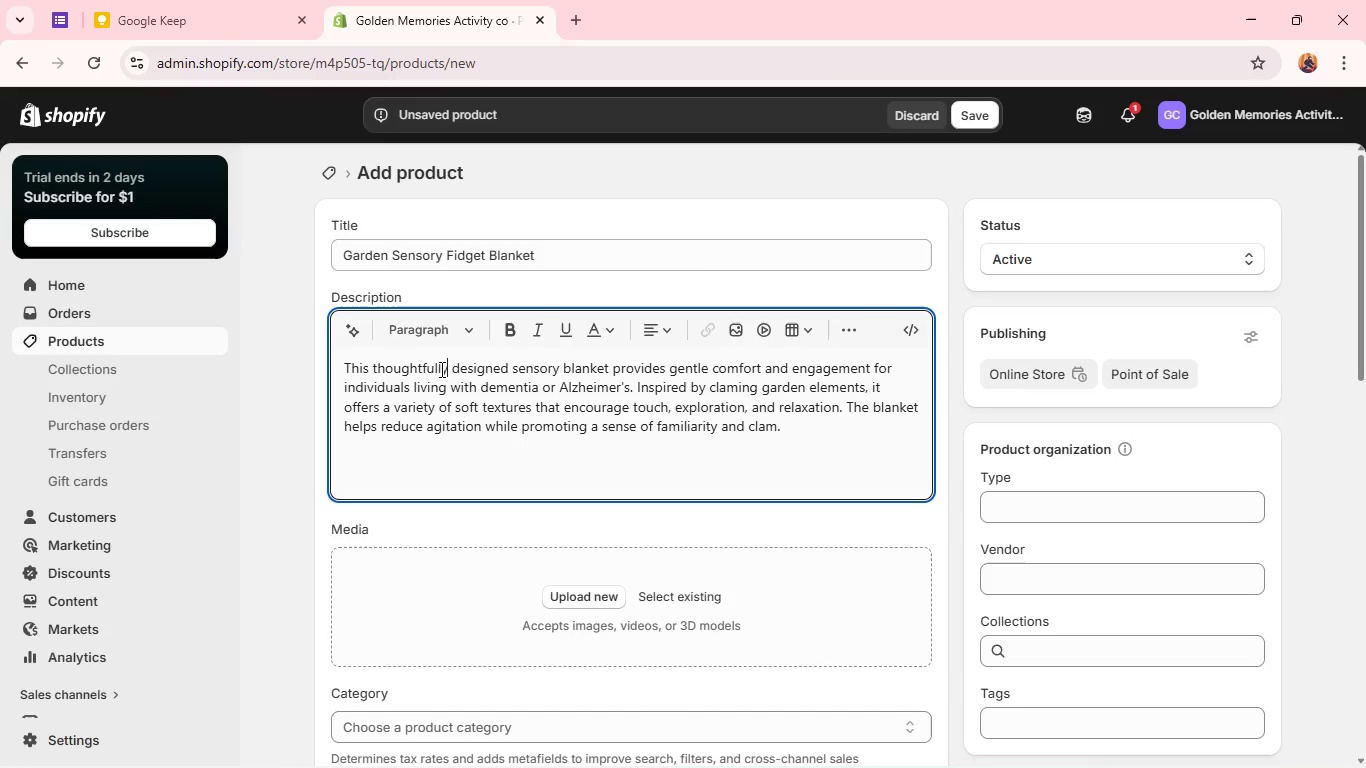 
key(Y)
 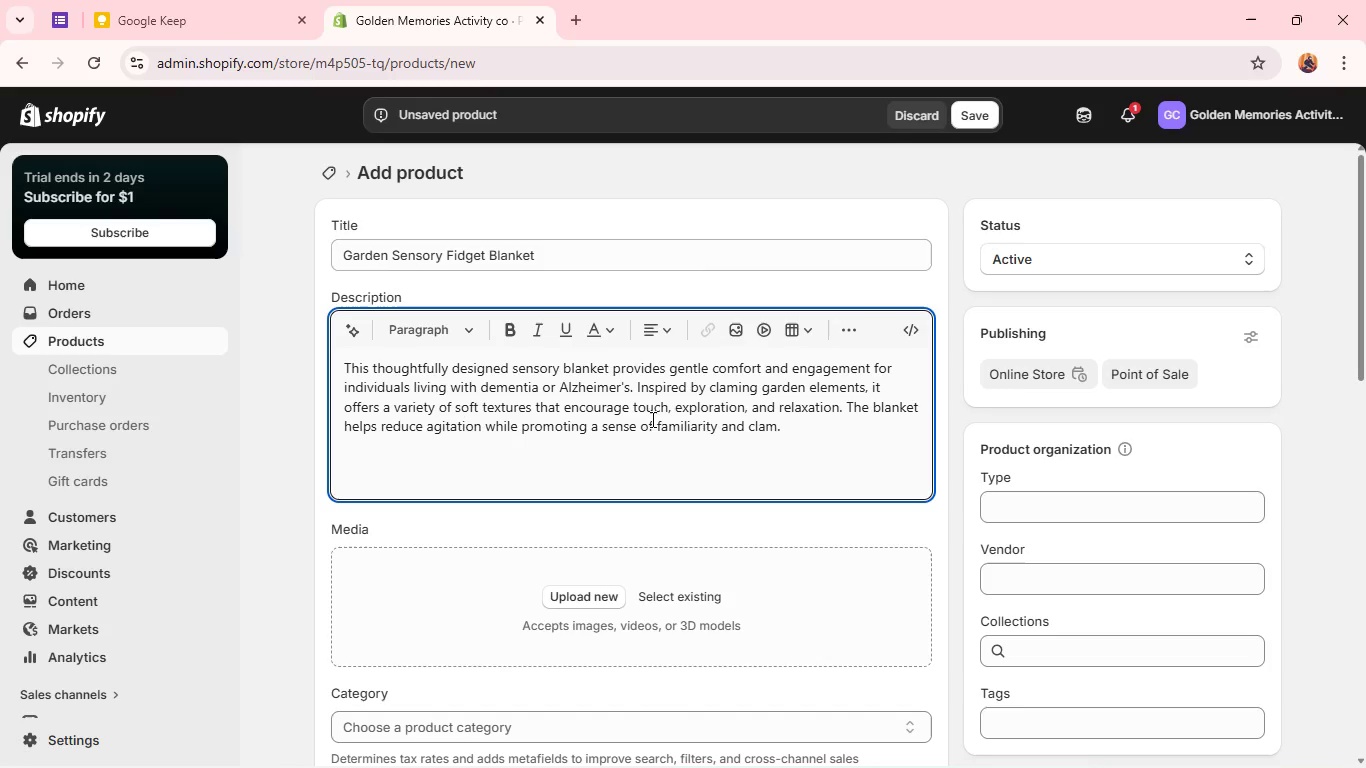 
wait(65.0)
 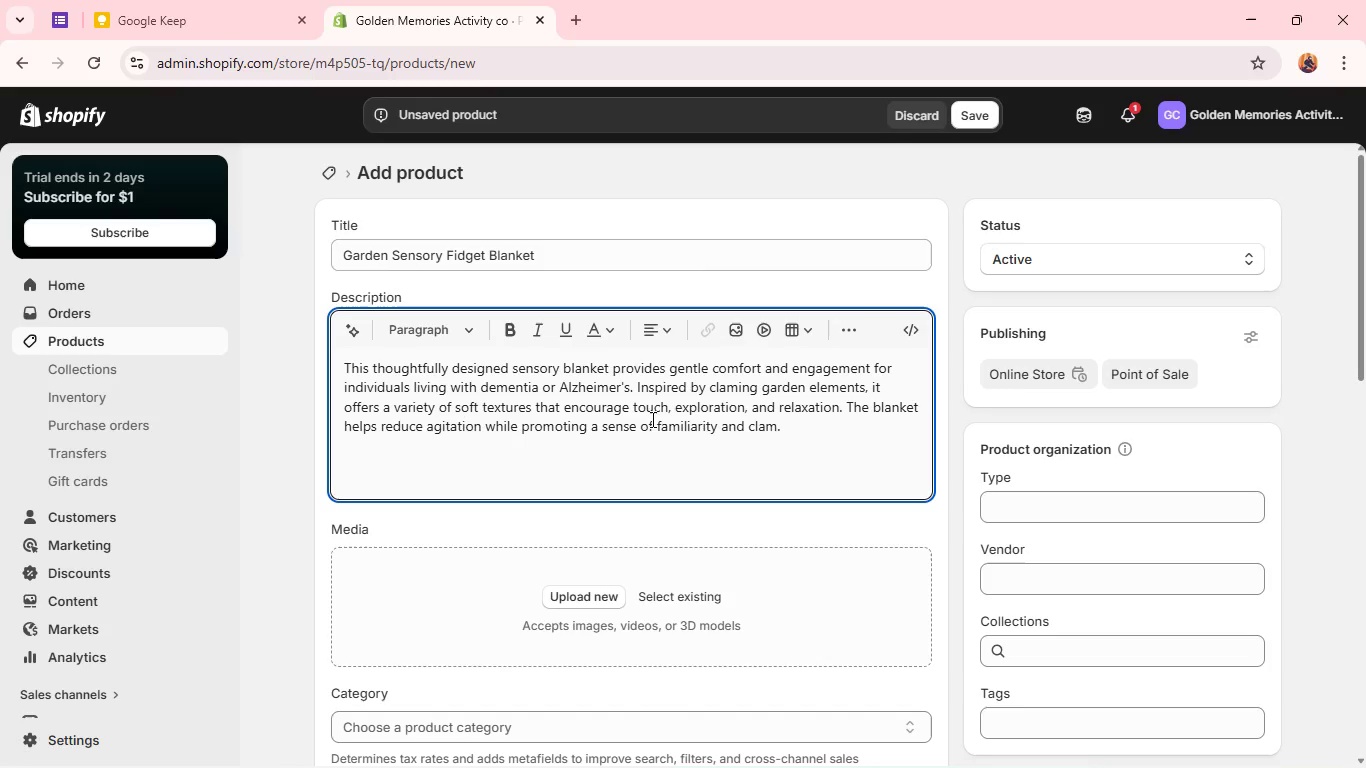 
scroll: coordinate [526, 422], scroll_direction: down, amount: 3.0
 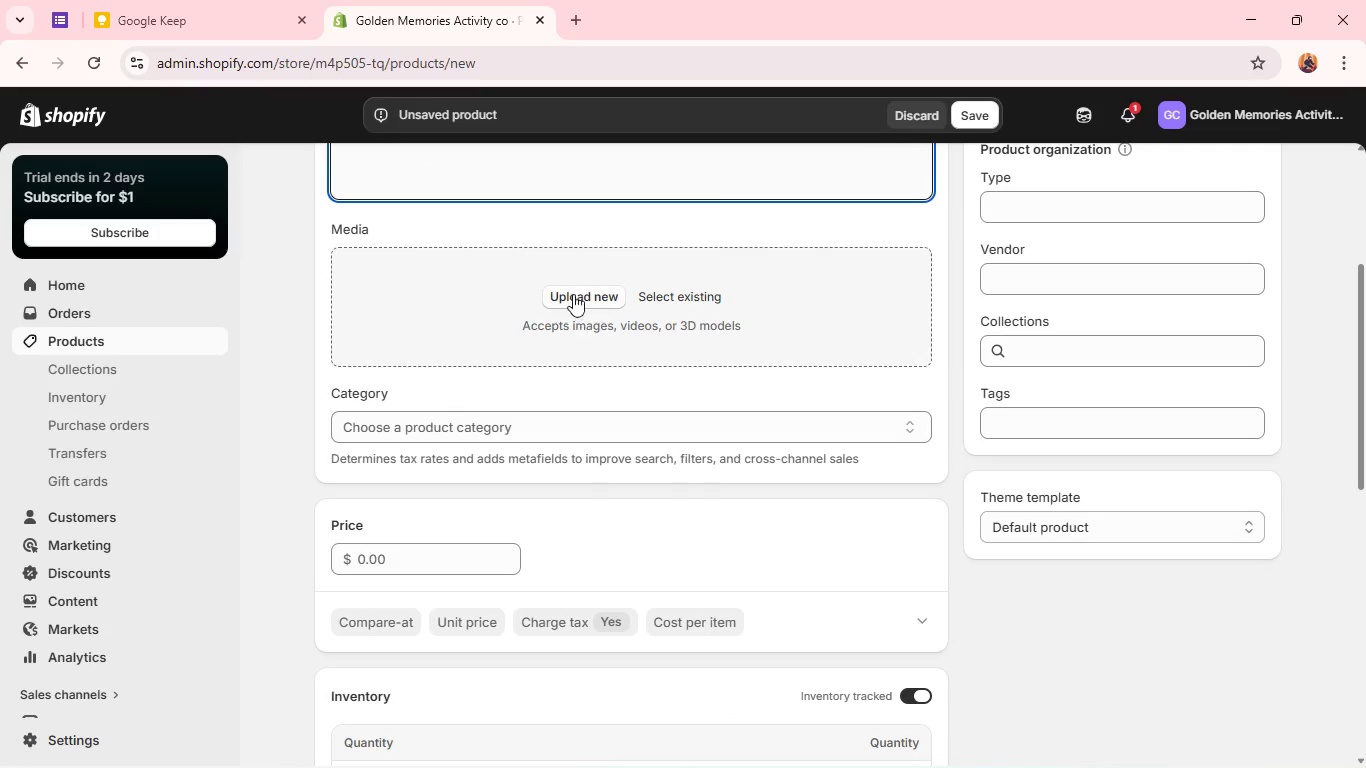 
left_click([573, 292])
 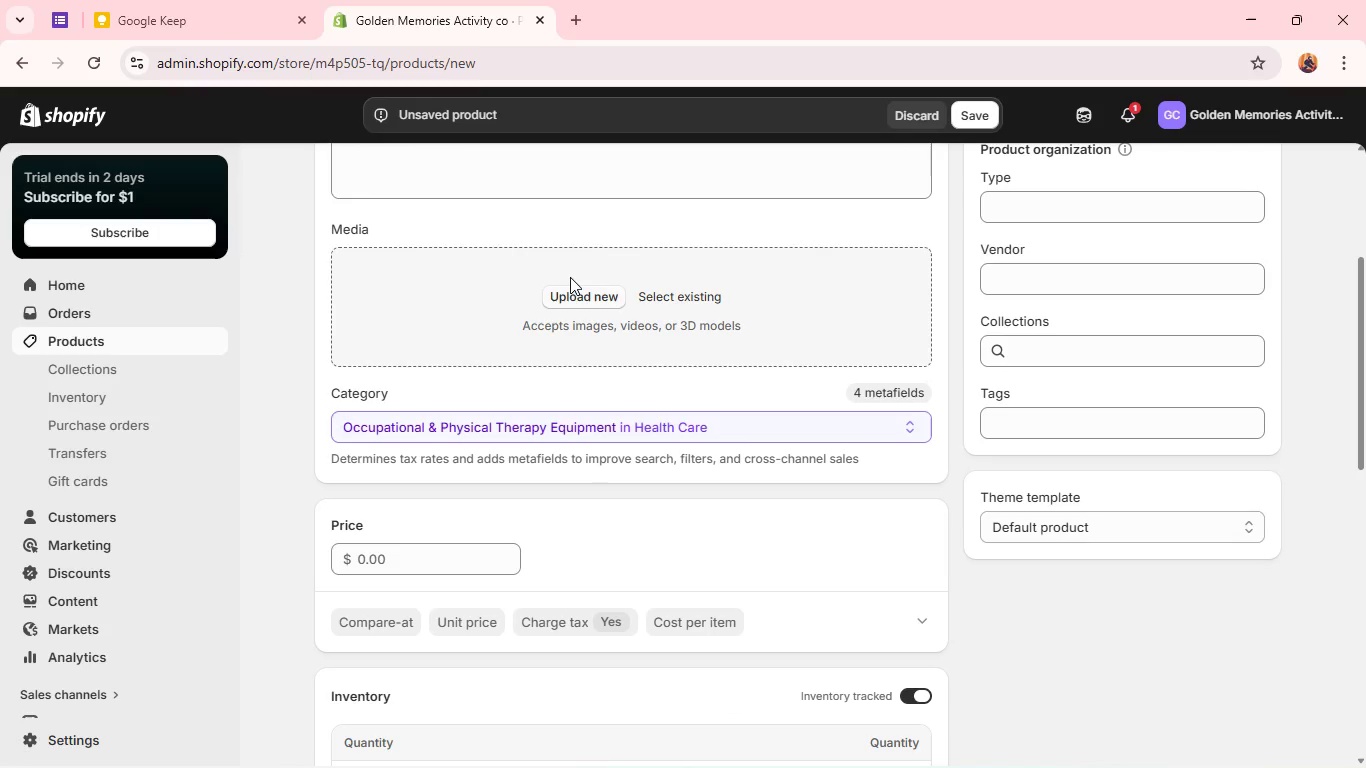 
left_click([571, 300])
 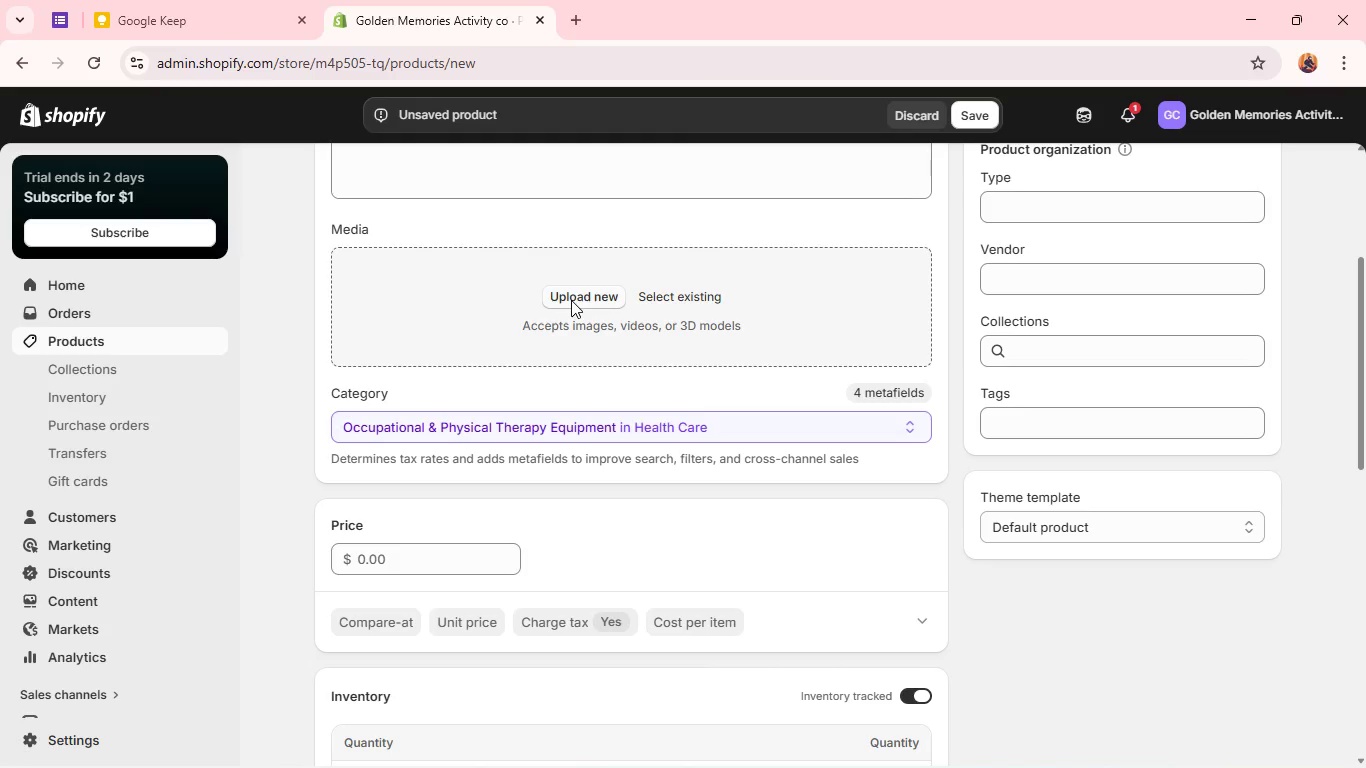 
wait(6.84)
 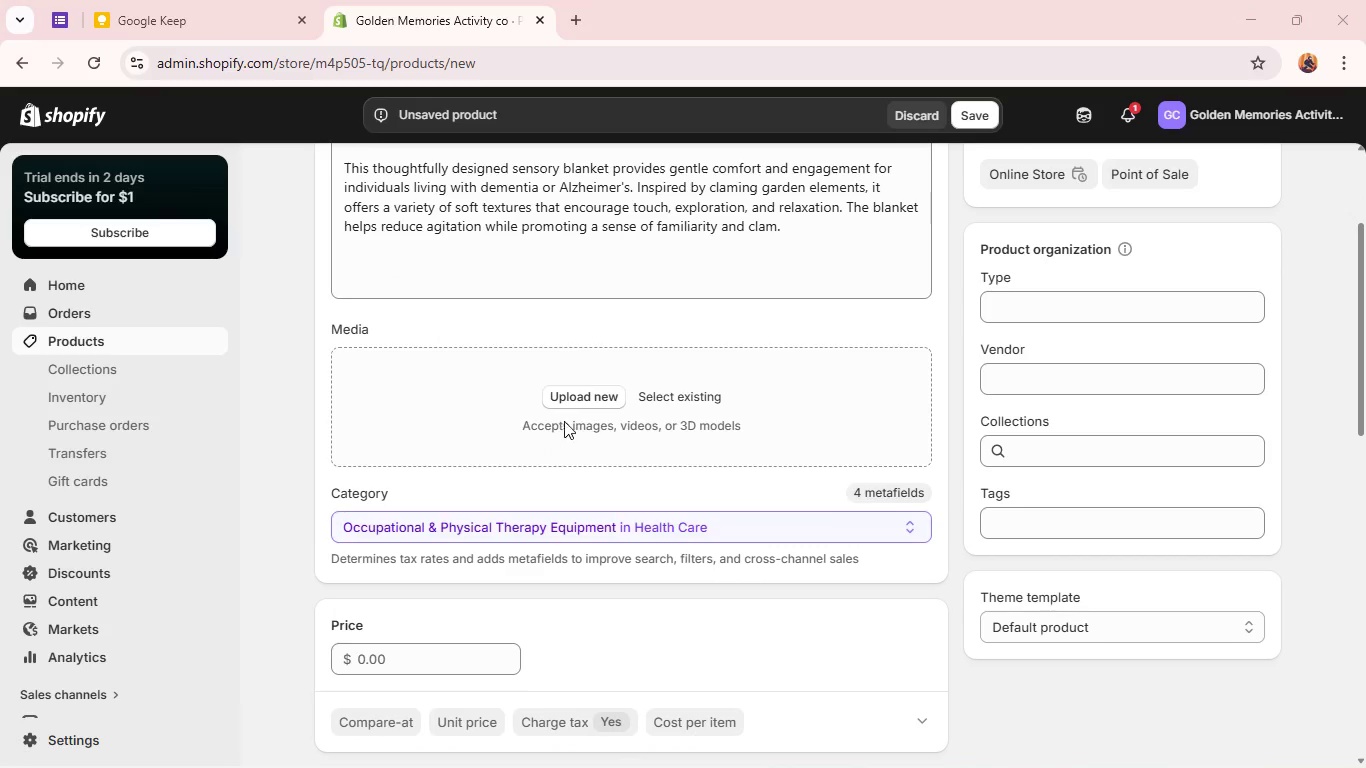 
left_click([565, 401])
 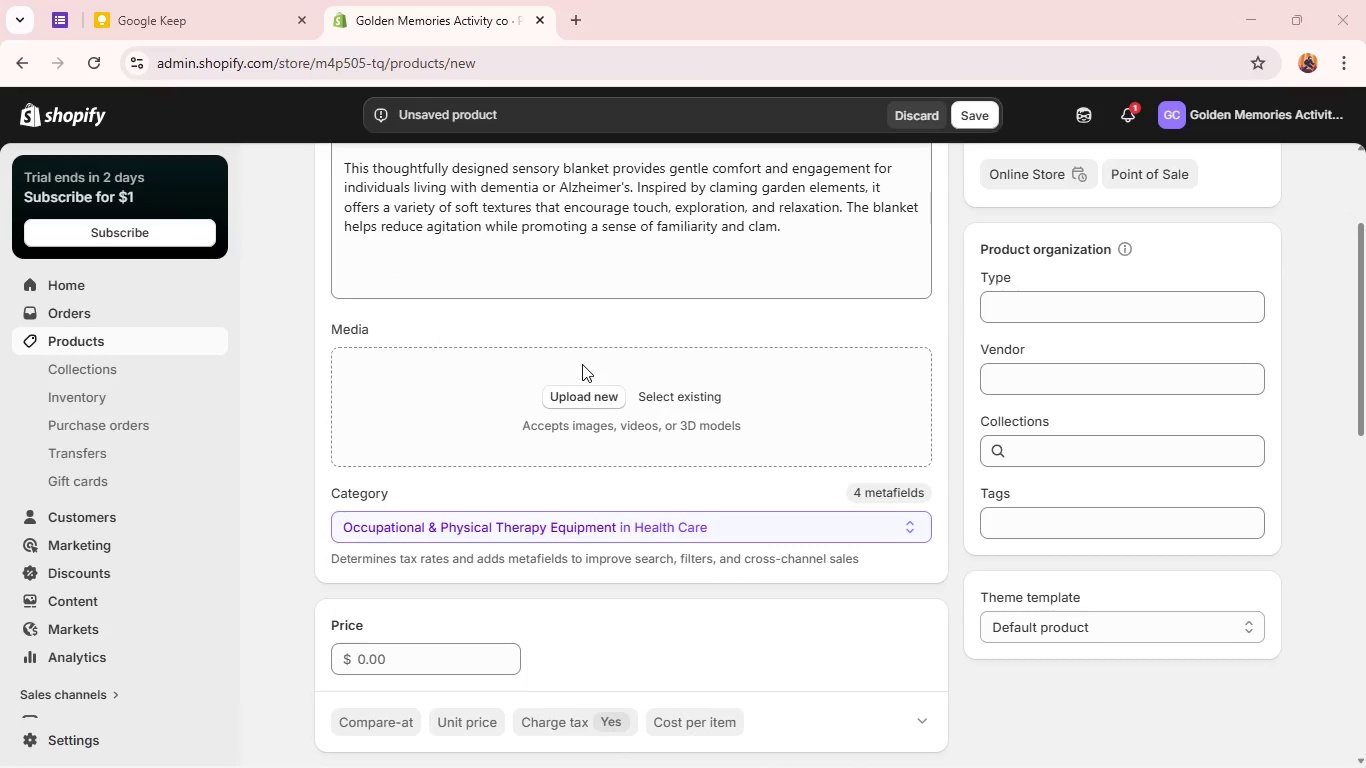 
scroll: coordinate [537, 446], scroll_direction: up, amount: 1.0
 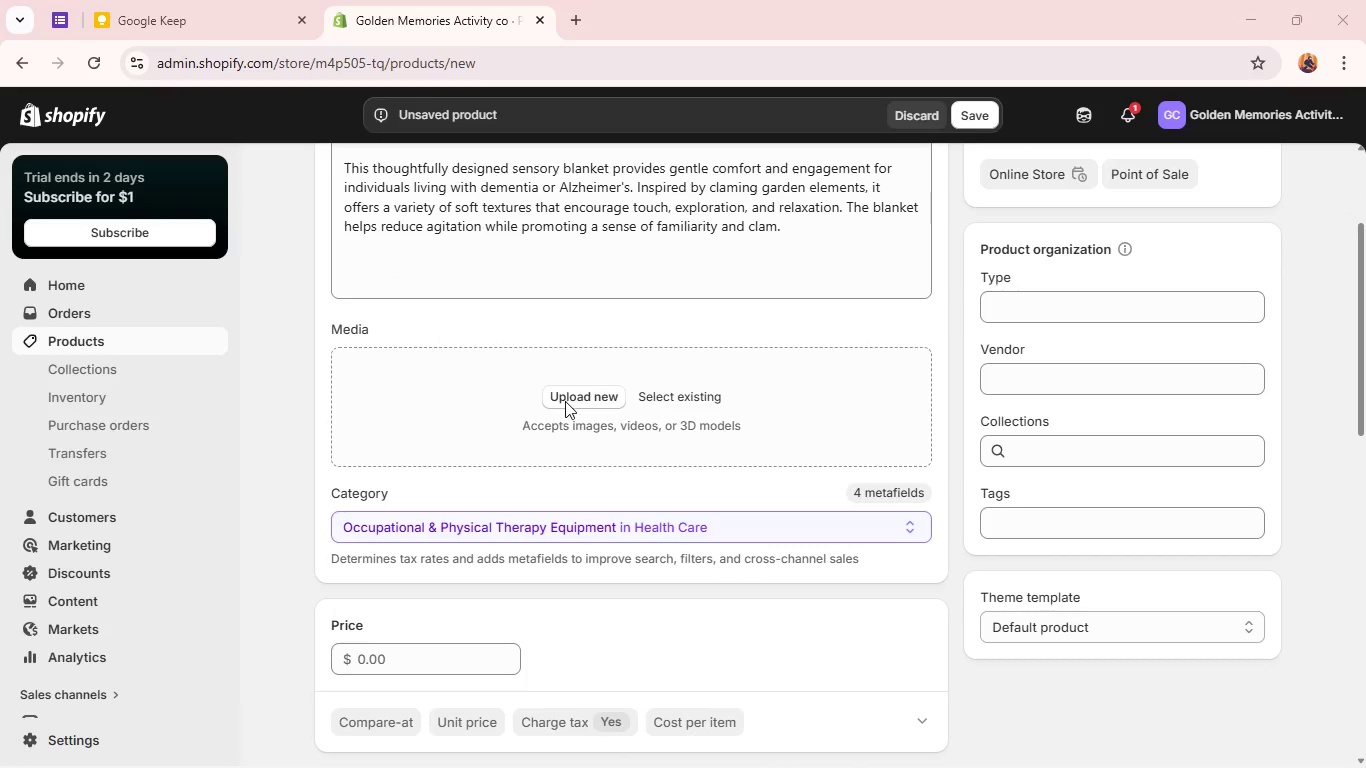 
scroll: coordinate [581, 364], scroll_direction: down, amount: 3.0
 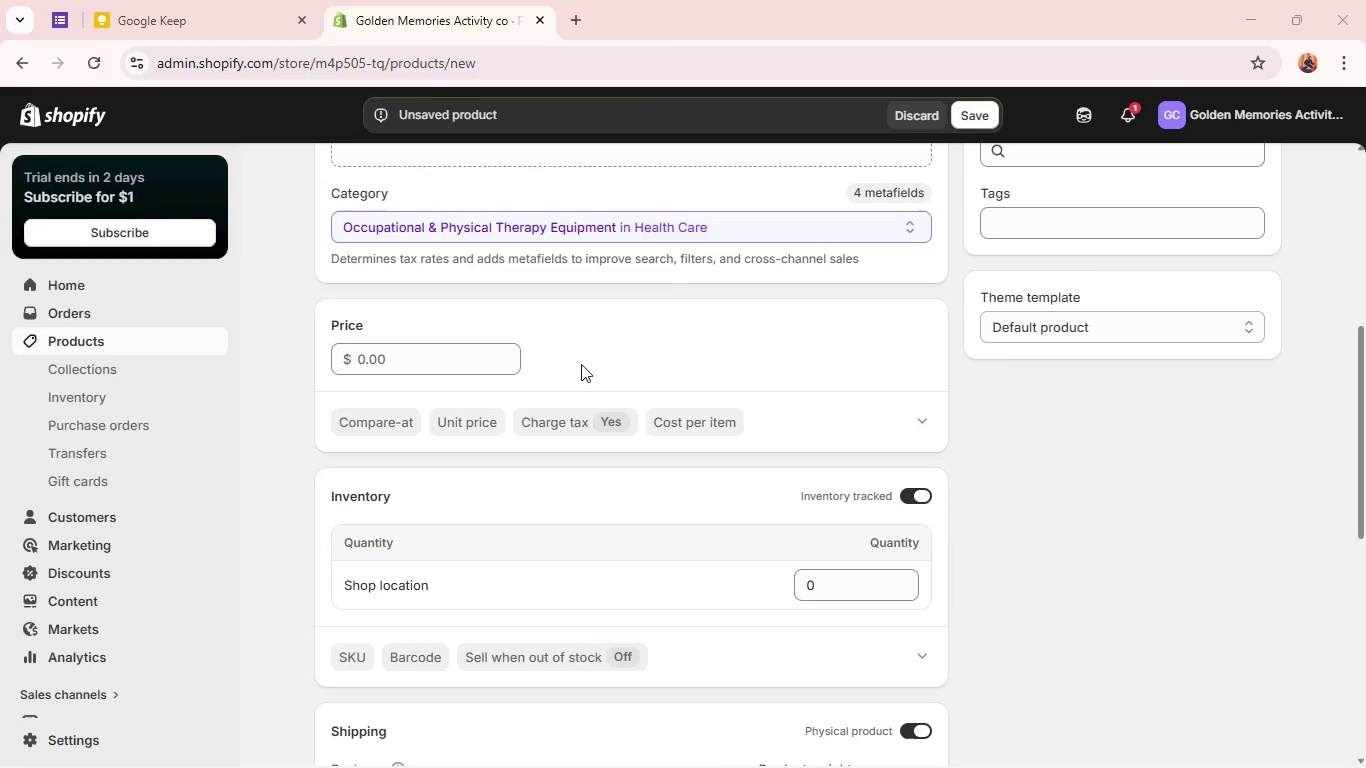 
scroll: coordinate [581, 364], scroll_direction: up, amount: 3.0
 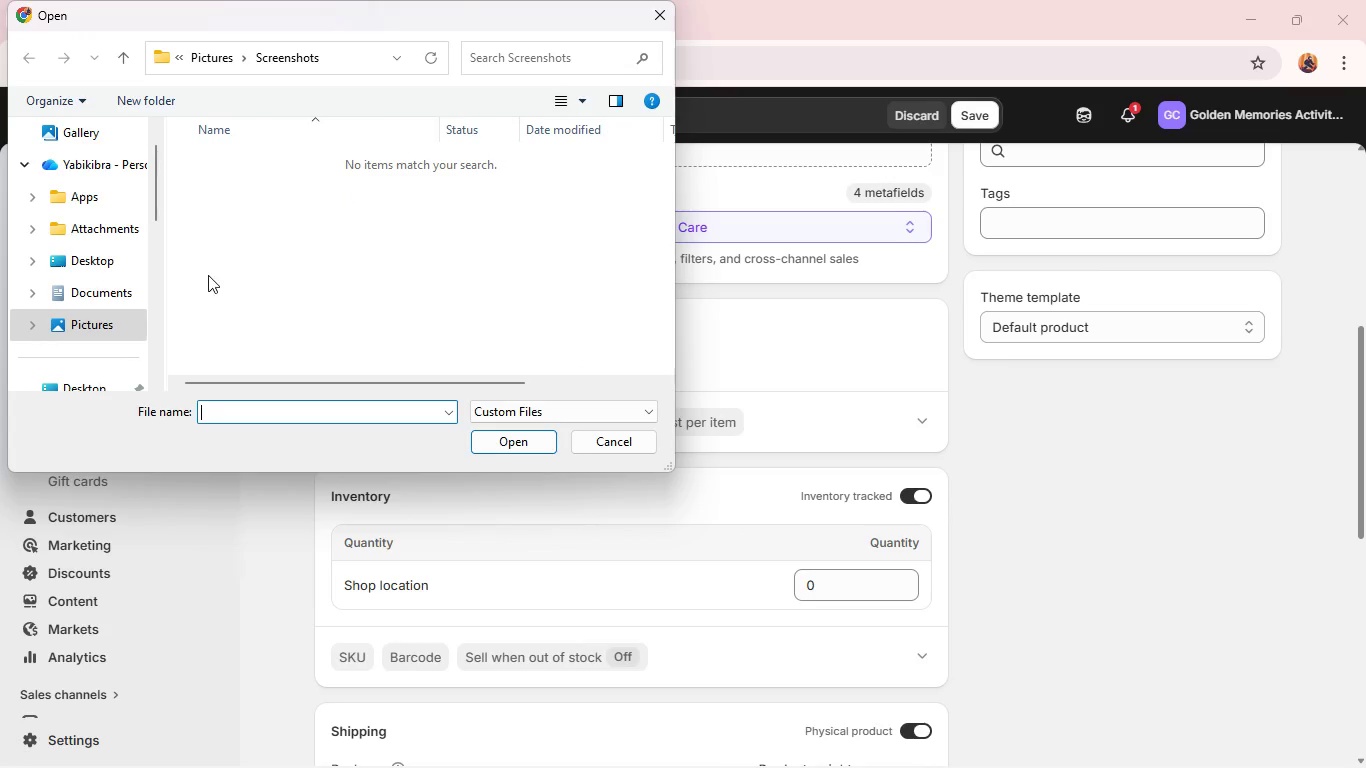 
scroll: coordinate [73, 256], scroll_direction: down, amount: 2.0
 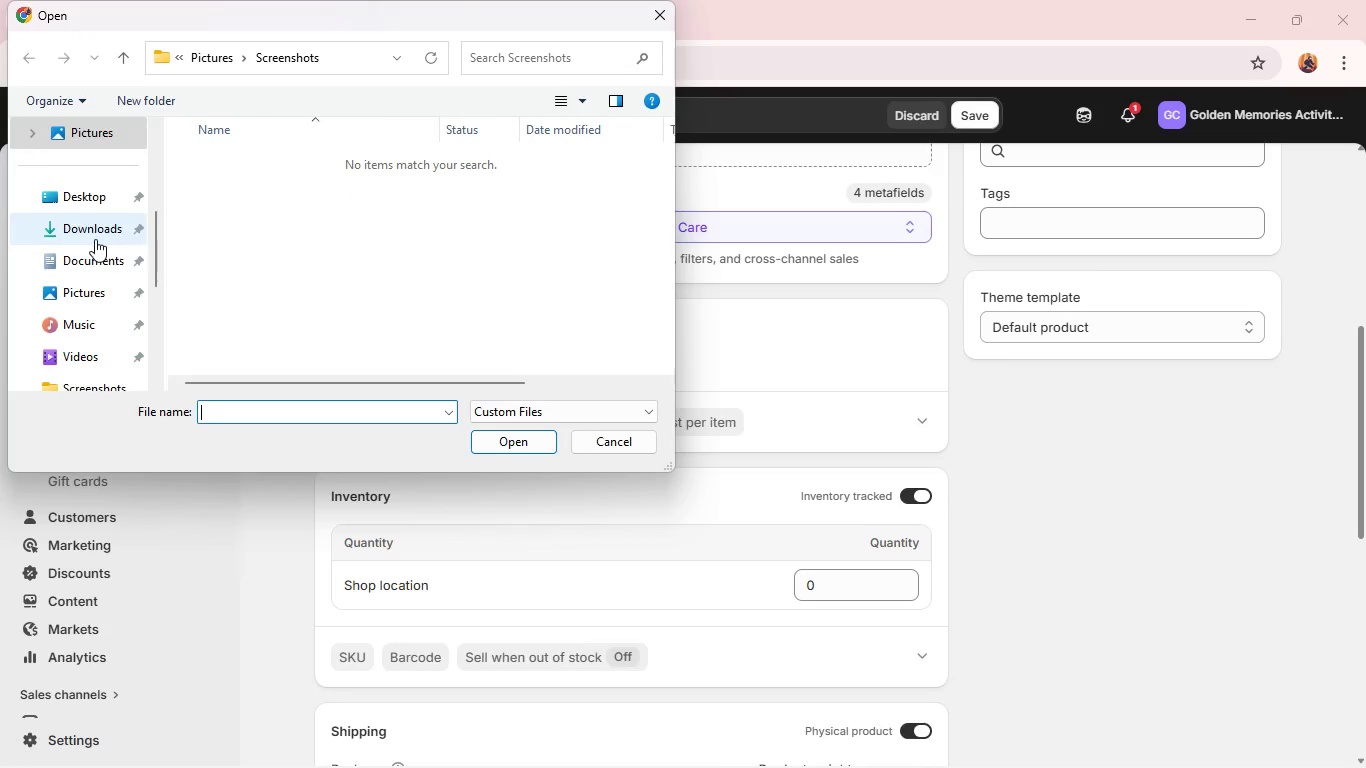 
left_click([95, 239])
 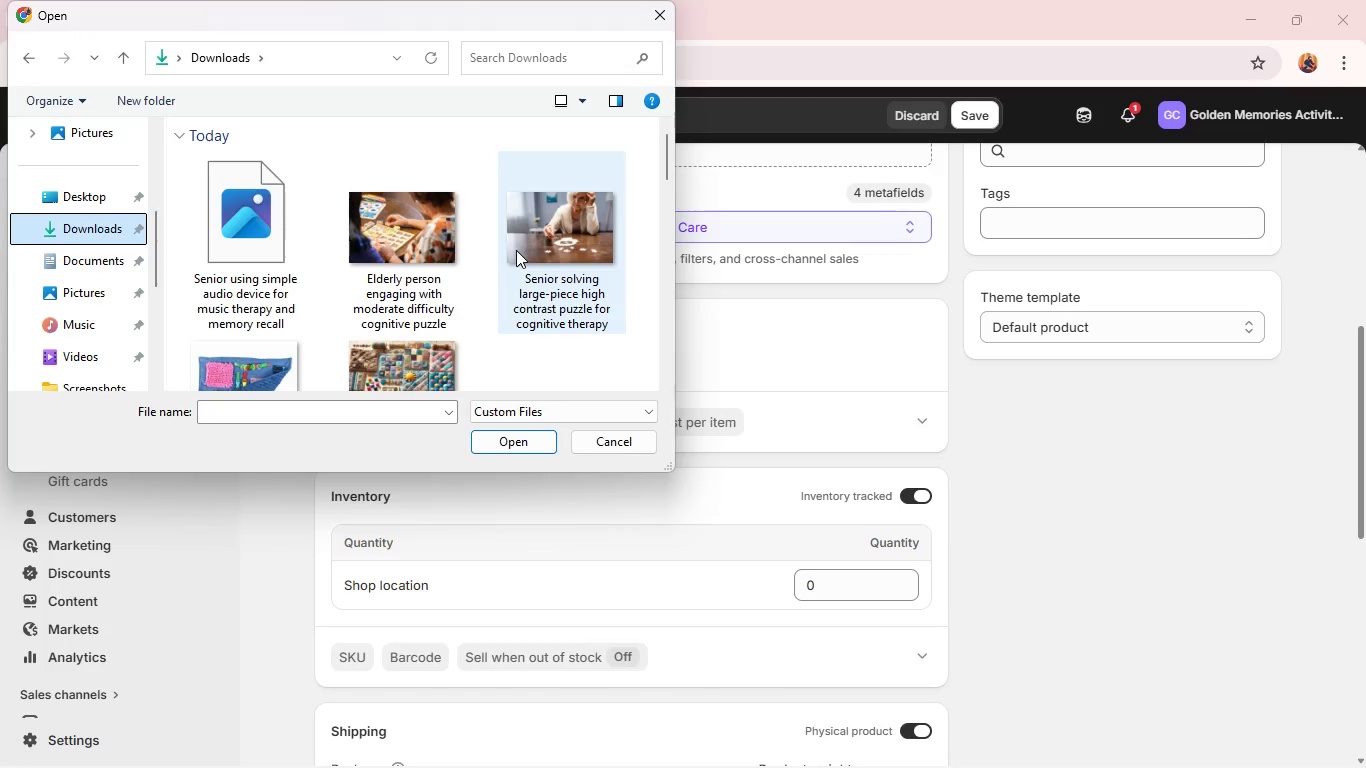 
scroll: coordinate [516, 250], scroll_direction: down, amount: 2.0
 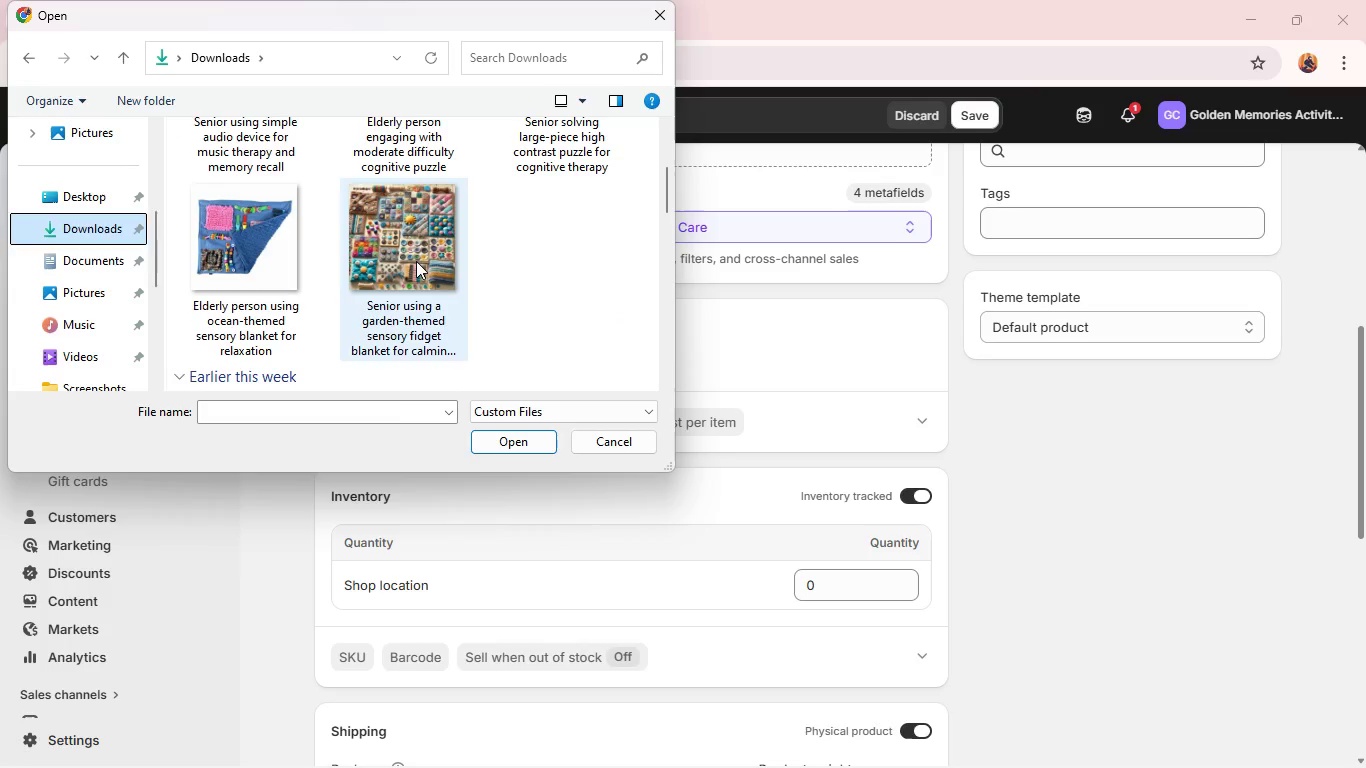 
left_click([416, 261])
 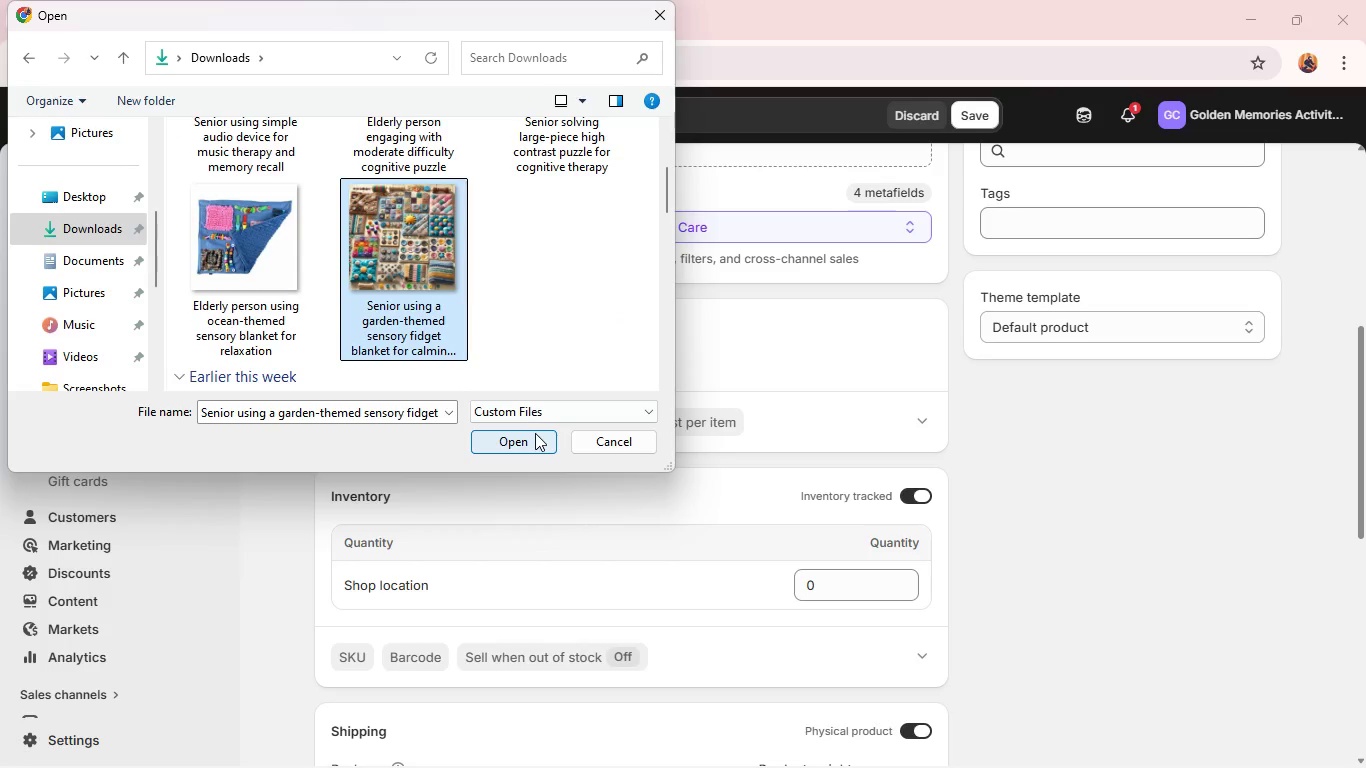 
left_click([535, 434])
 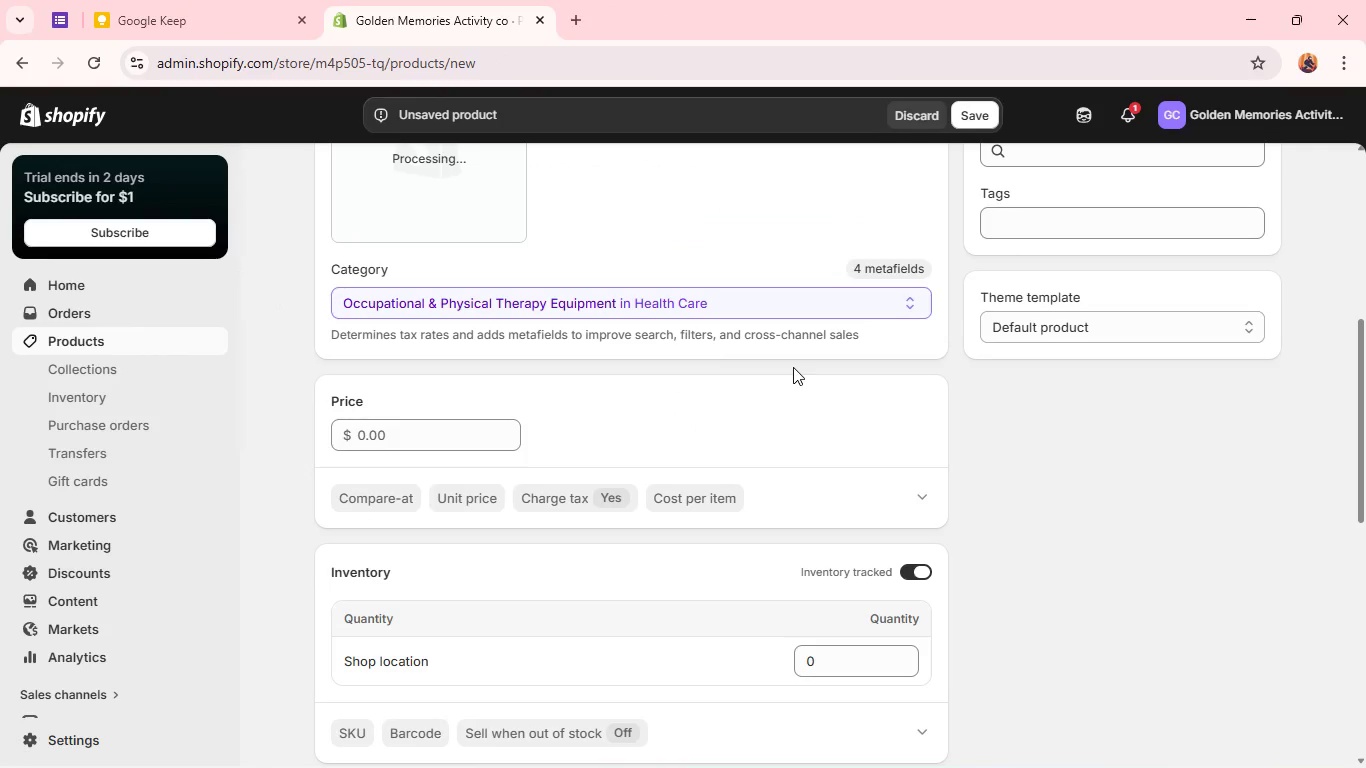 
wait(6.45)
 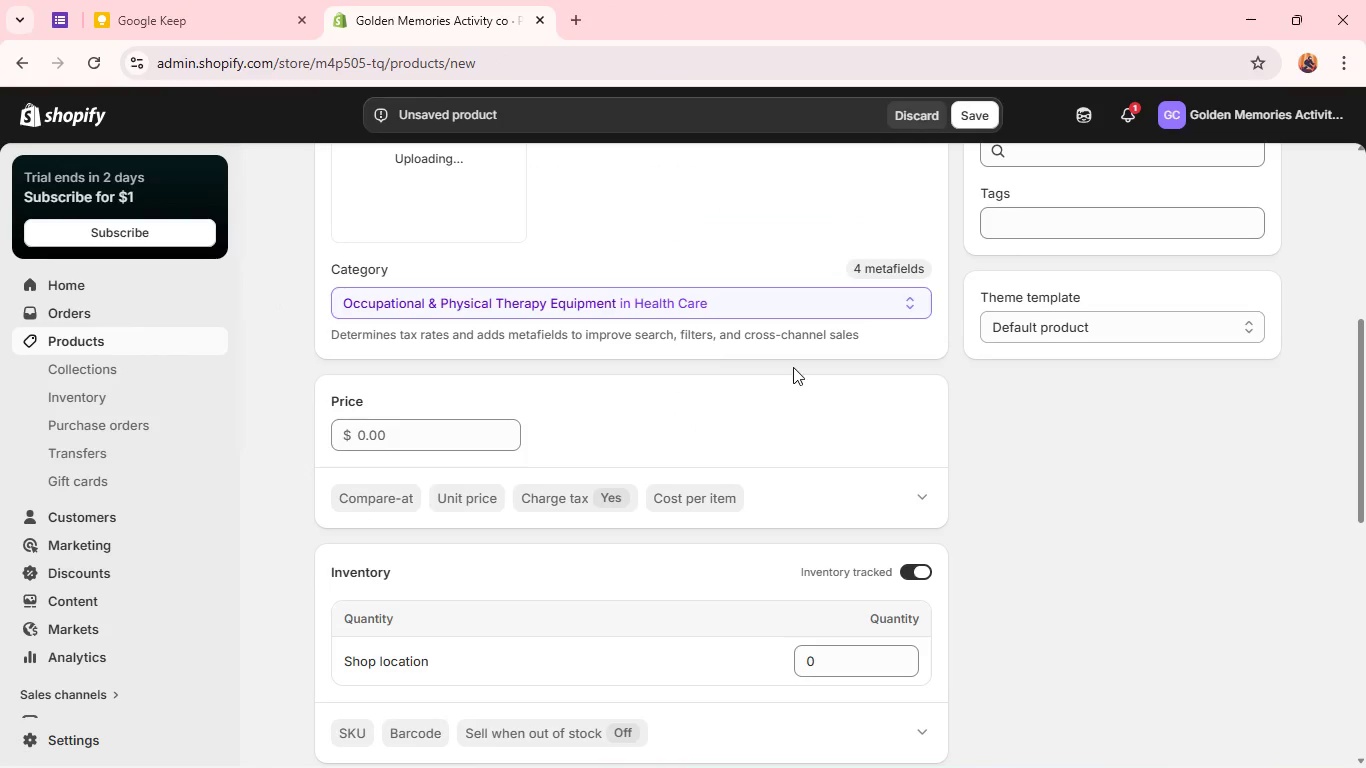 
scroll: coordinate [690, 263], scroll_direction: up, amount: 10.0
 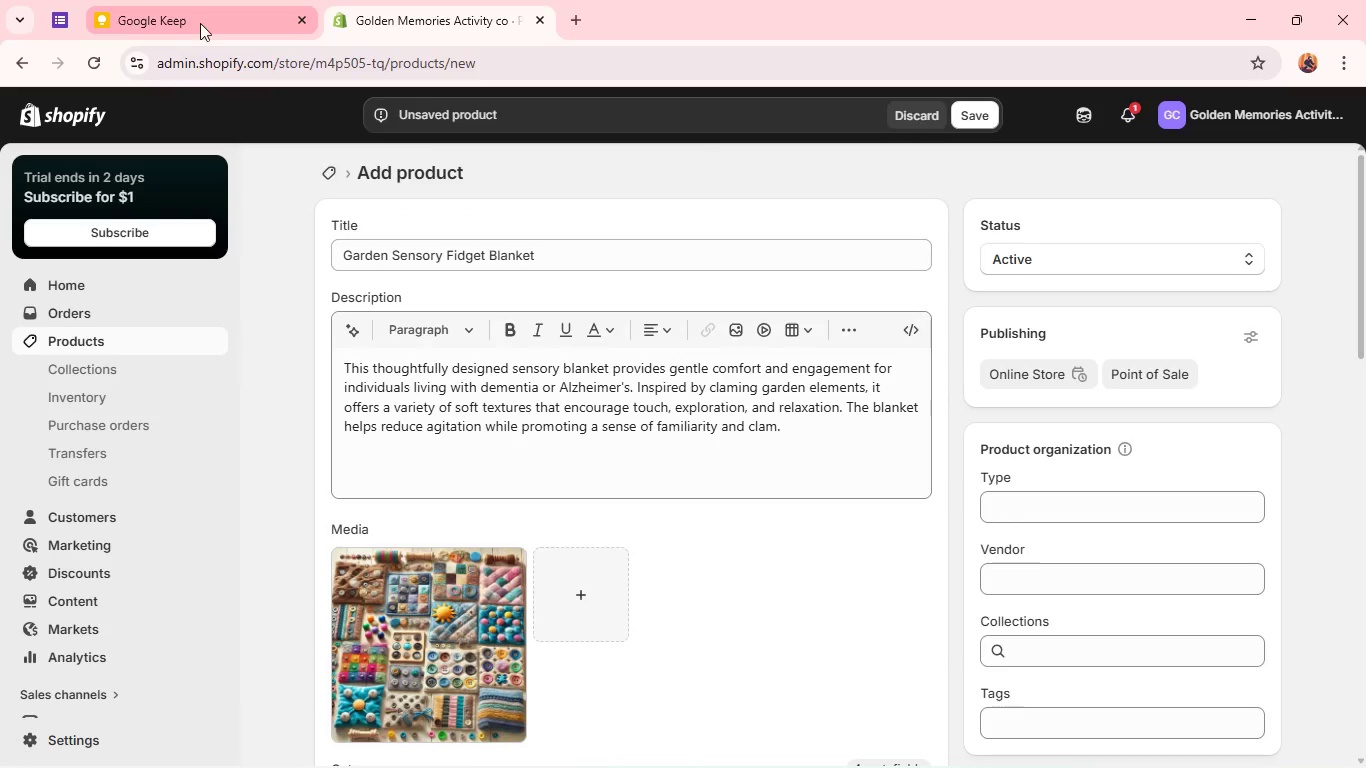 
left_click([204, 17])
 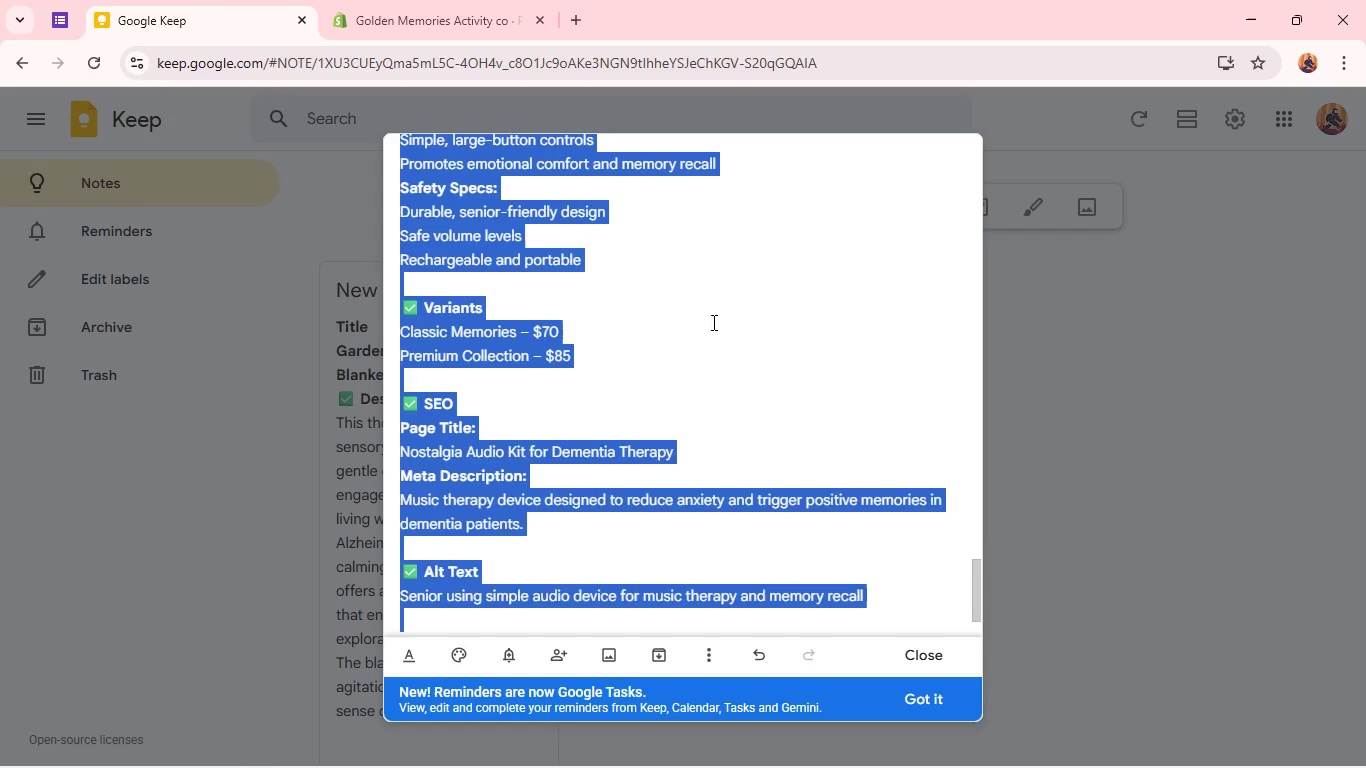 
left_click([712, 322])
 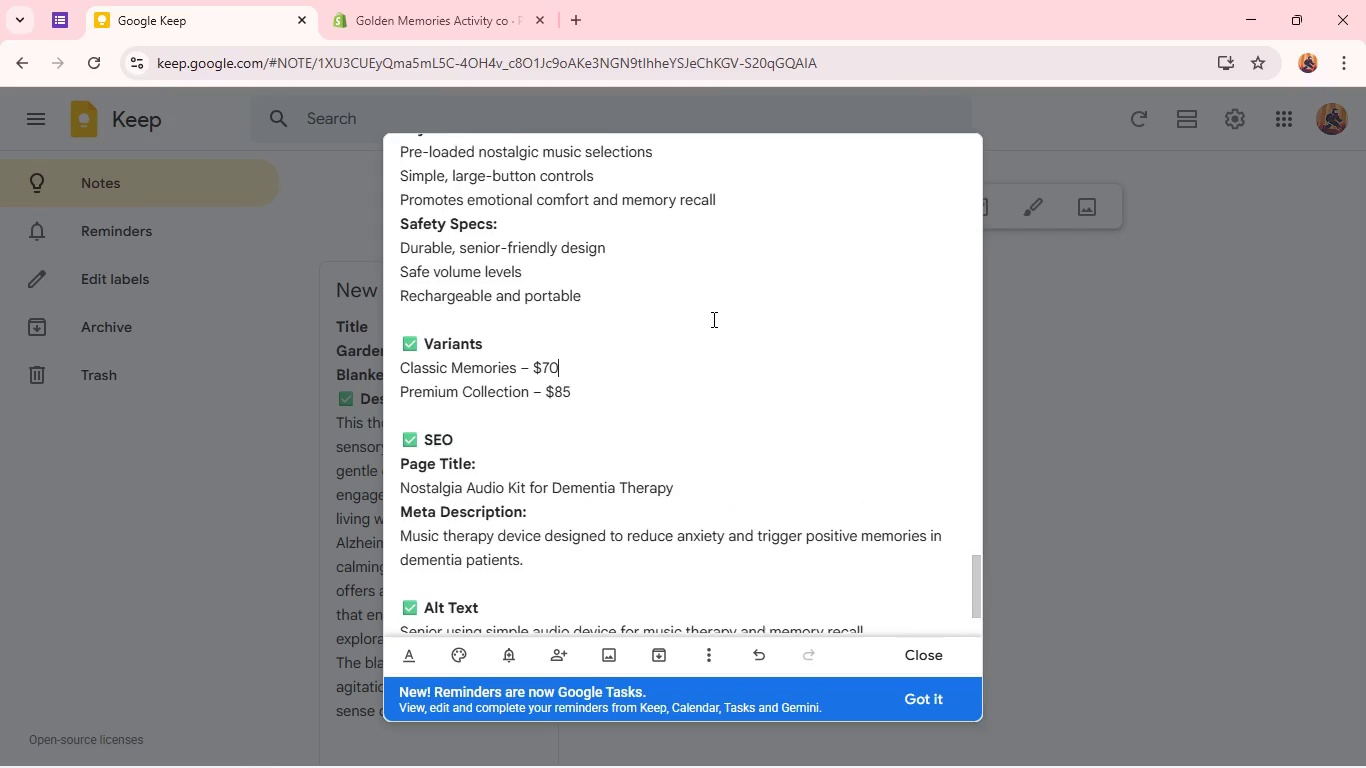 
scroll: coordinate [704, 267], scroll_direction: up, amount: 43.0
 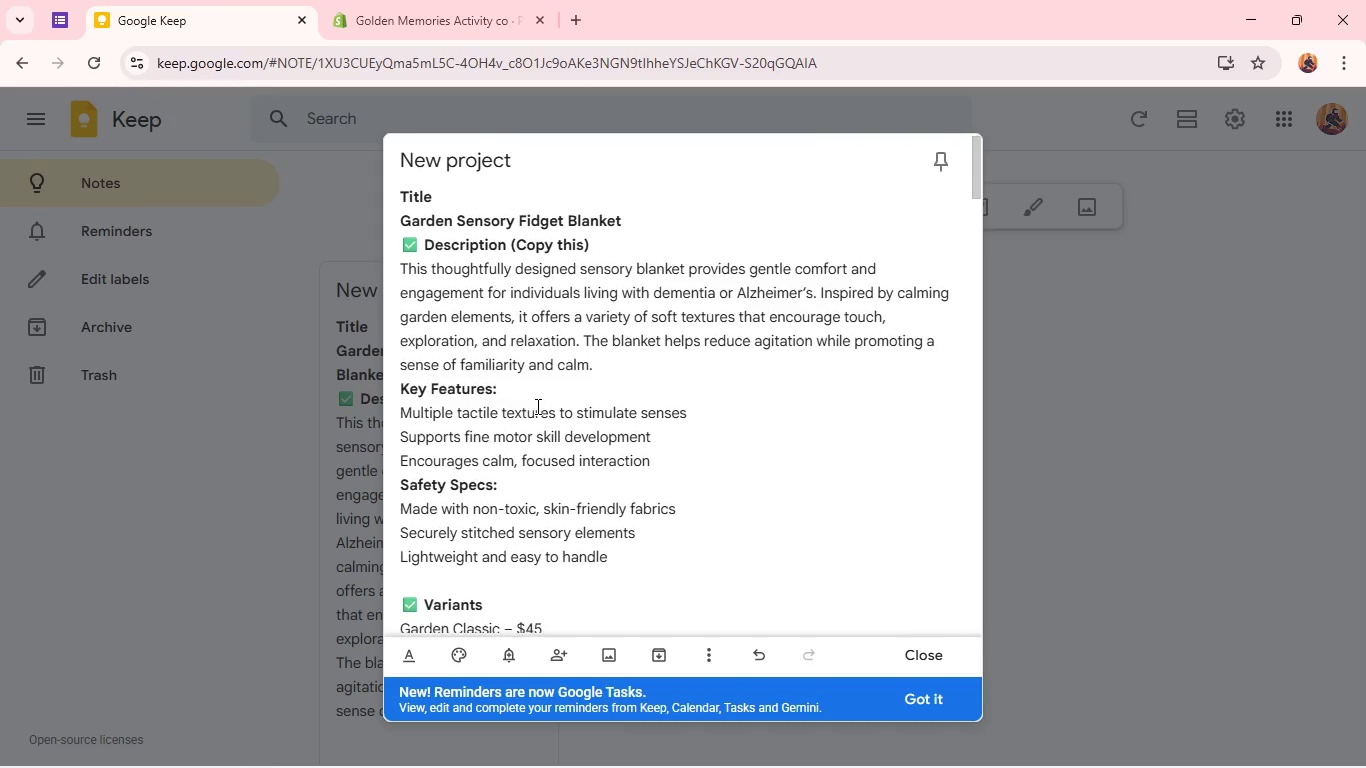 
scroll: coordinate [536, 406], scroll_direction: down, amount: 1.0
 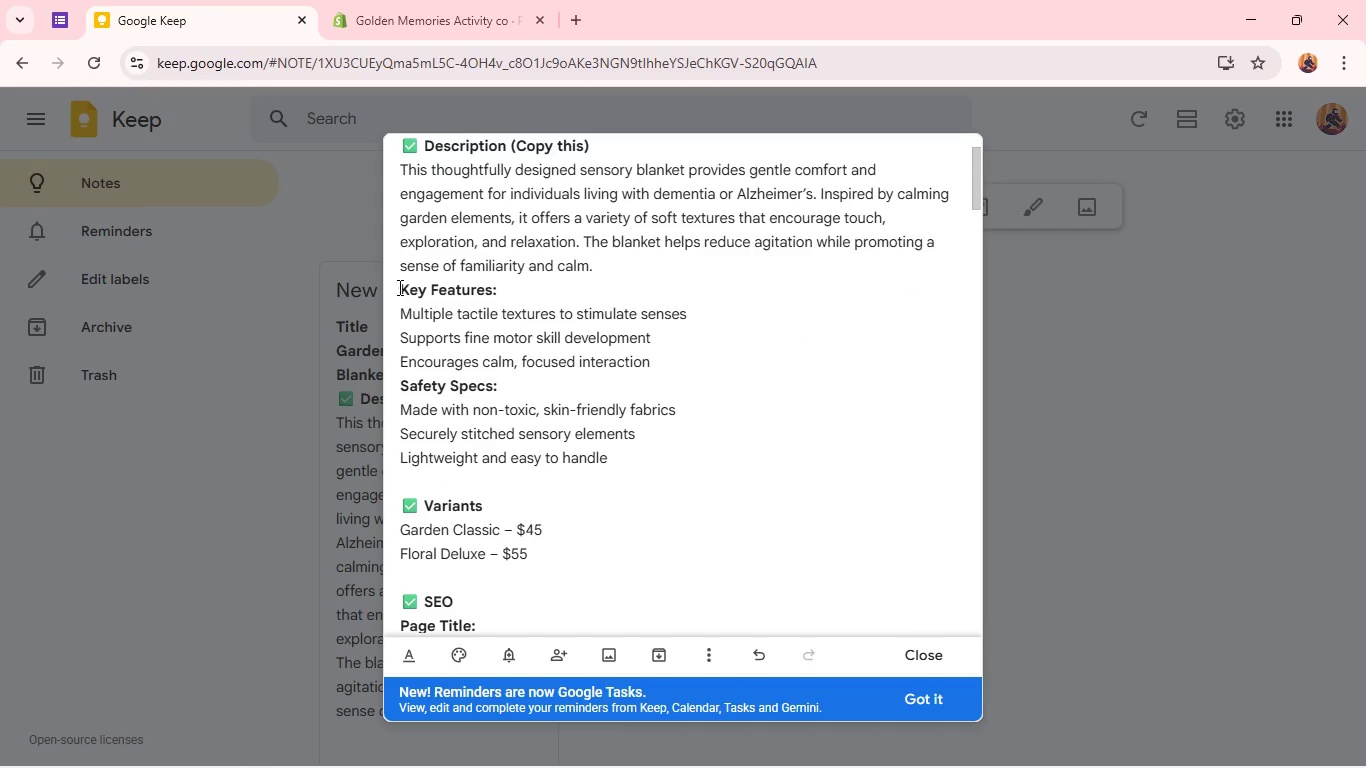 
left_click_drag(start_coordinate=[398, 287], to_coordinate=[620, 454])
 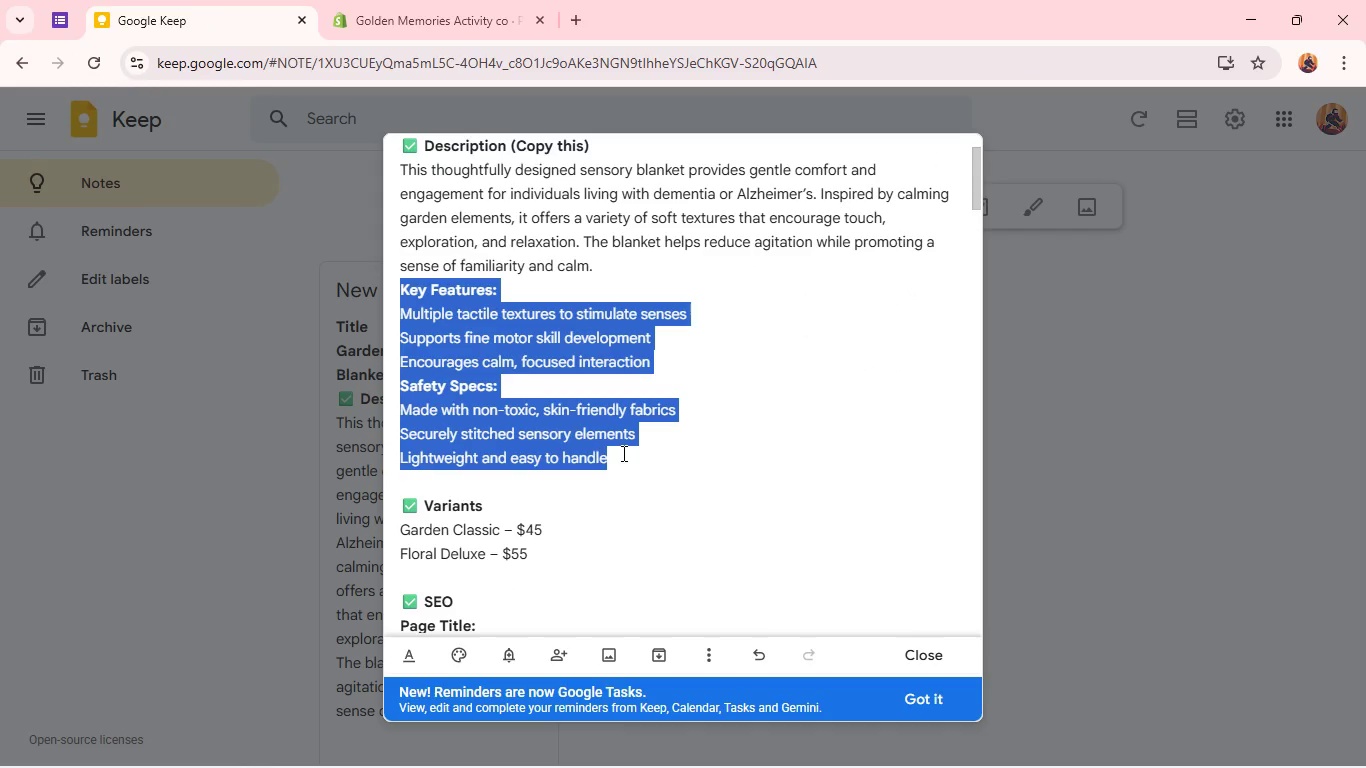 
key(Control+C)
 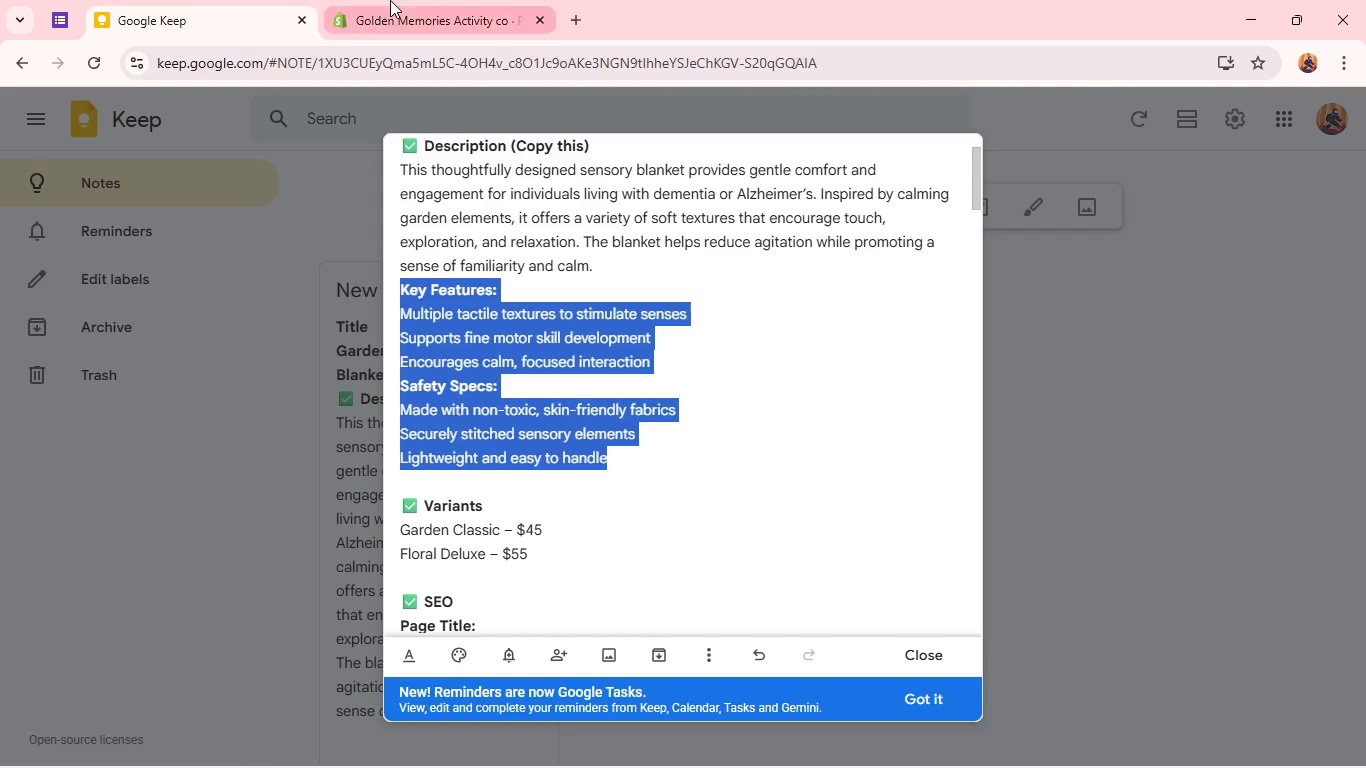 
left_click([390, 0])
 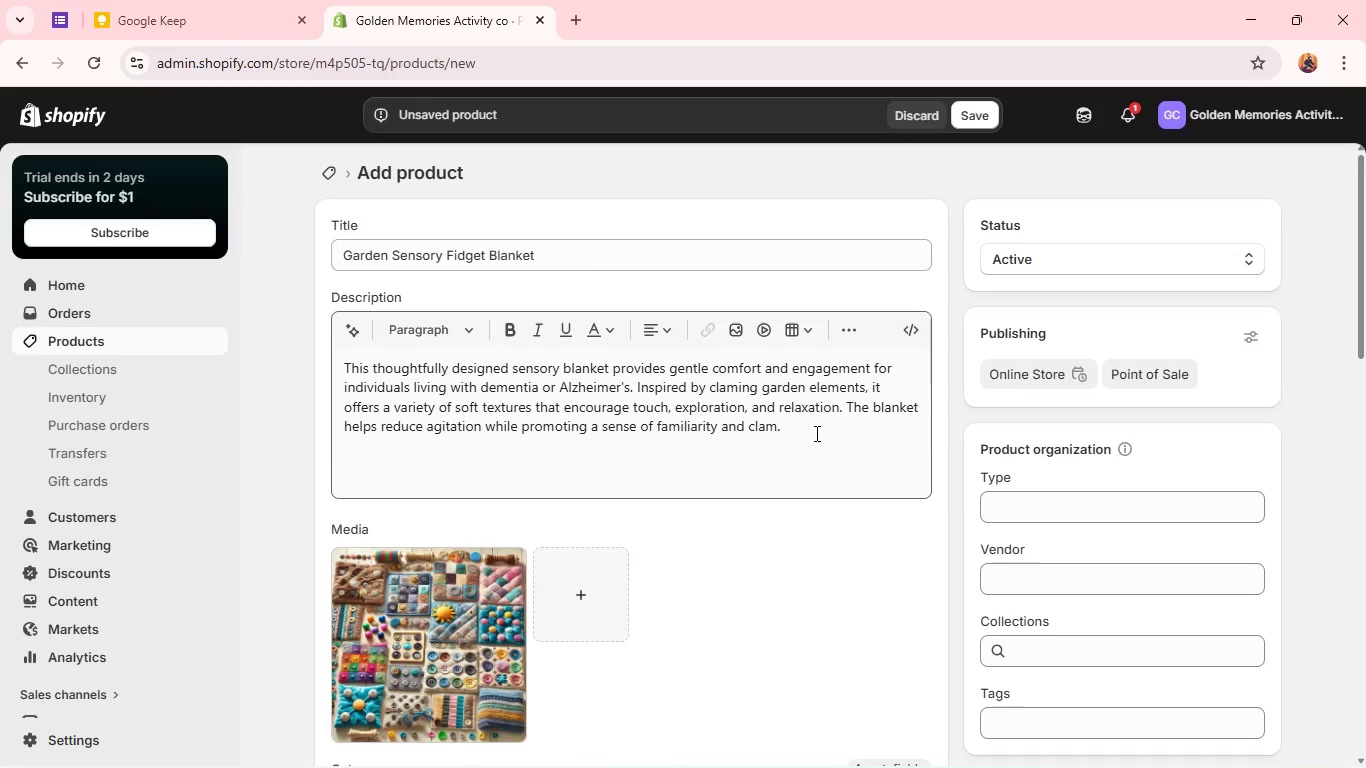 
left_click([815, 433])
 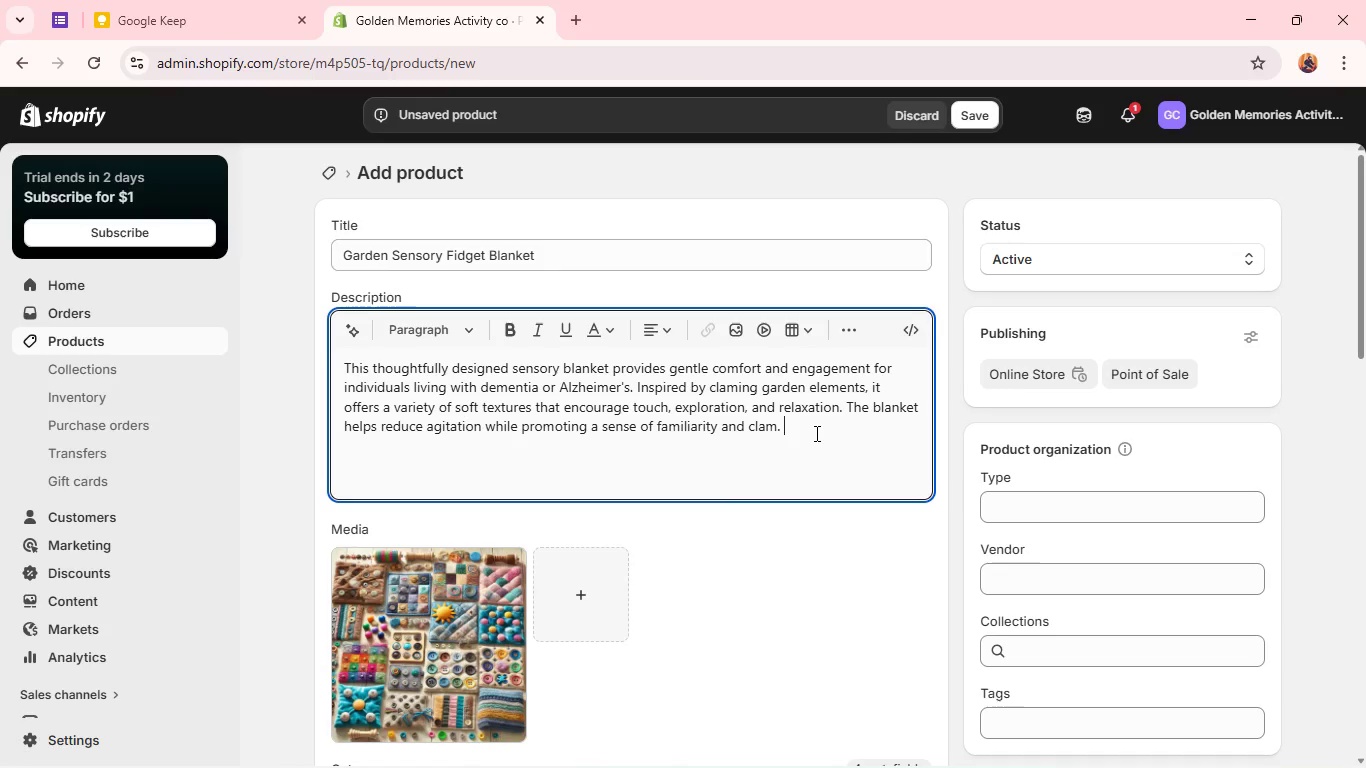 
key(Shift+ShiftRight)
 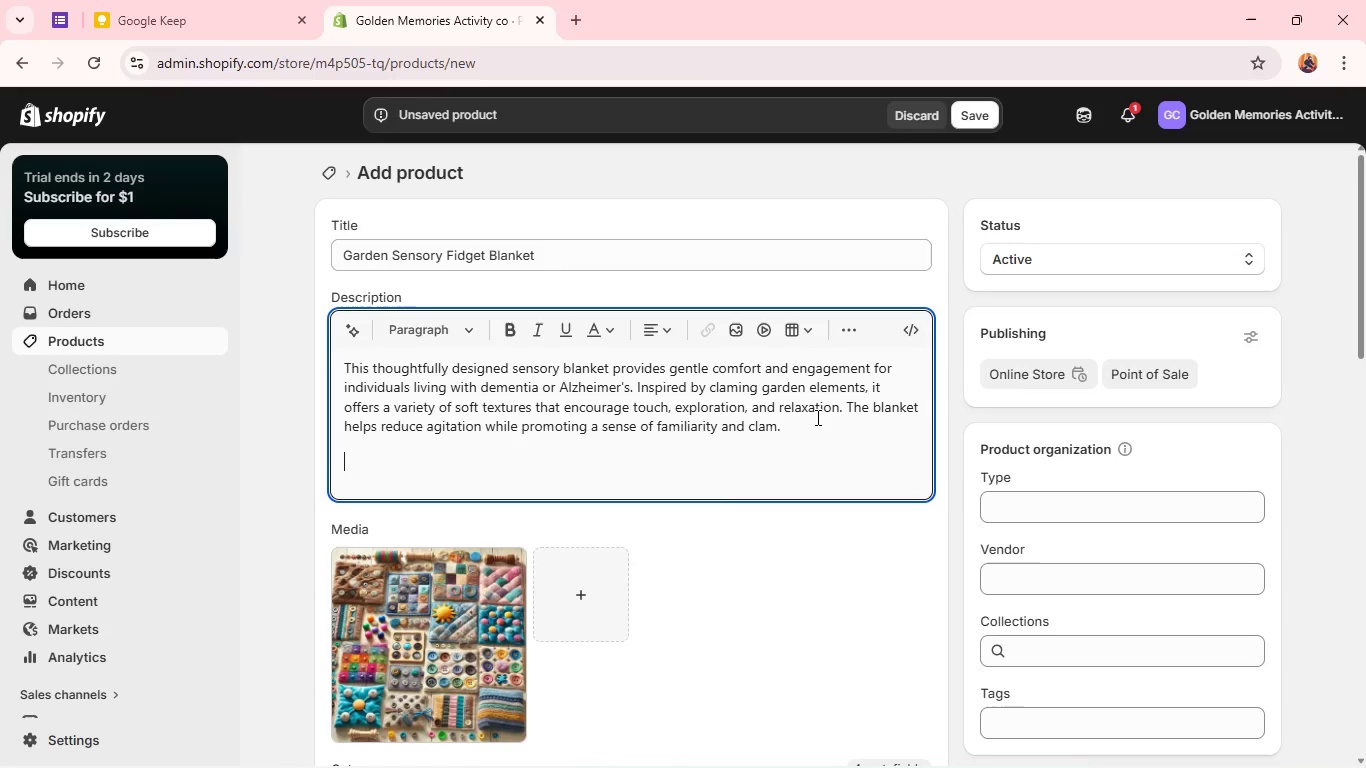 
key(Enter)
 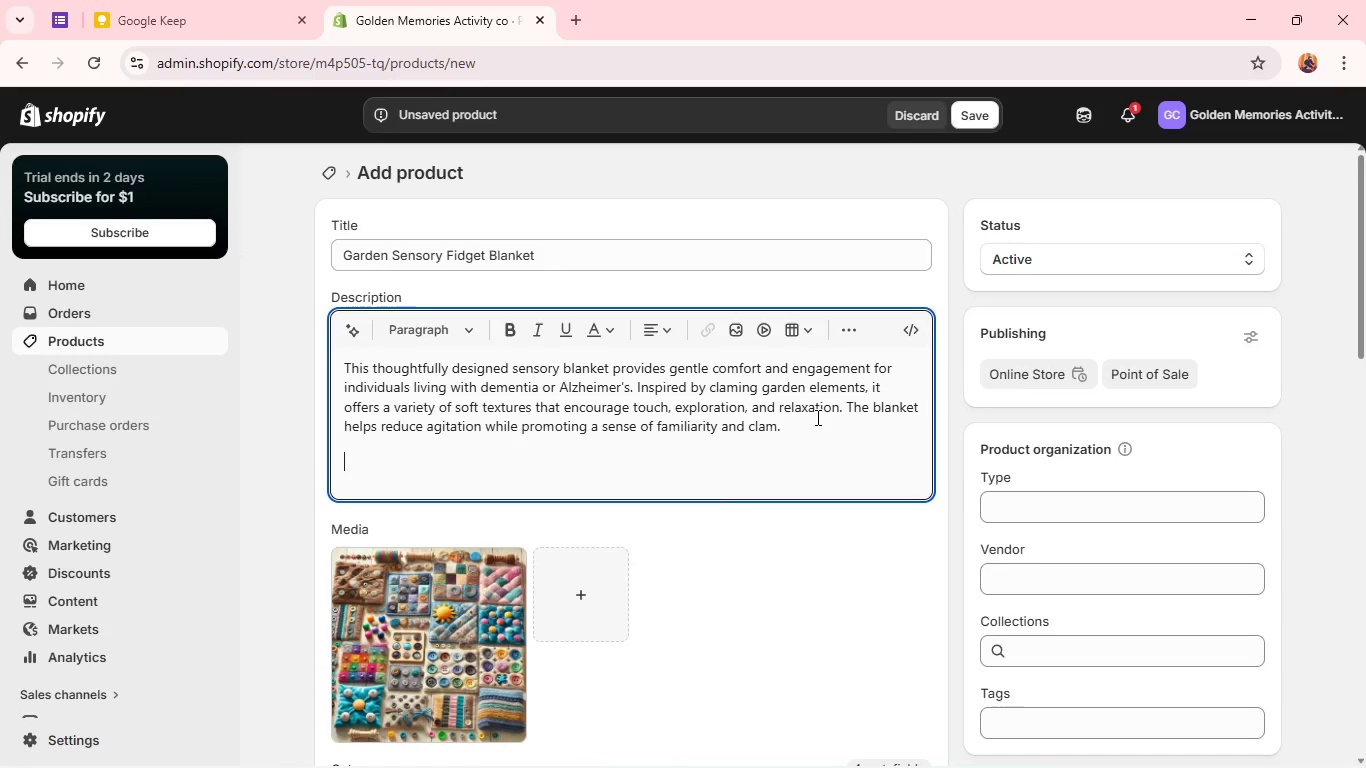 
key(Enter)
 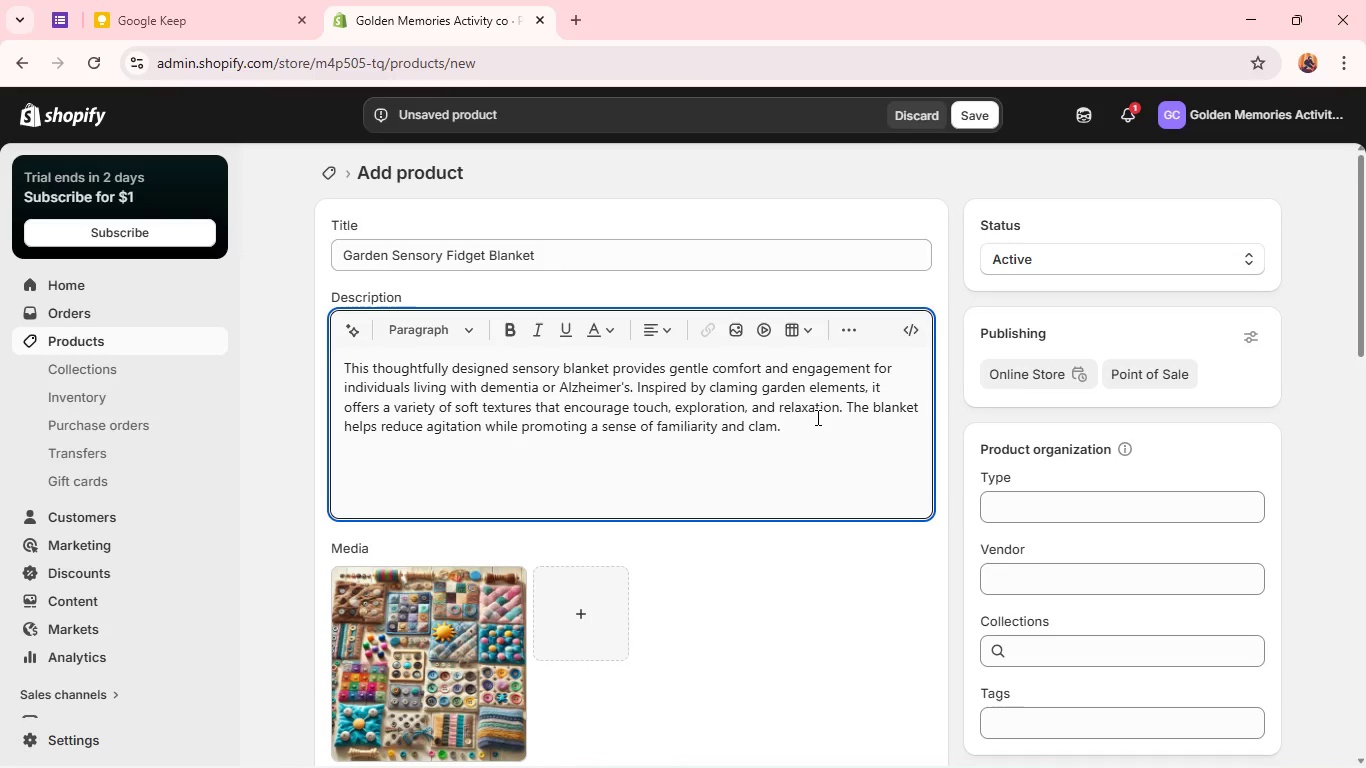 
key(Control+V)
 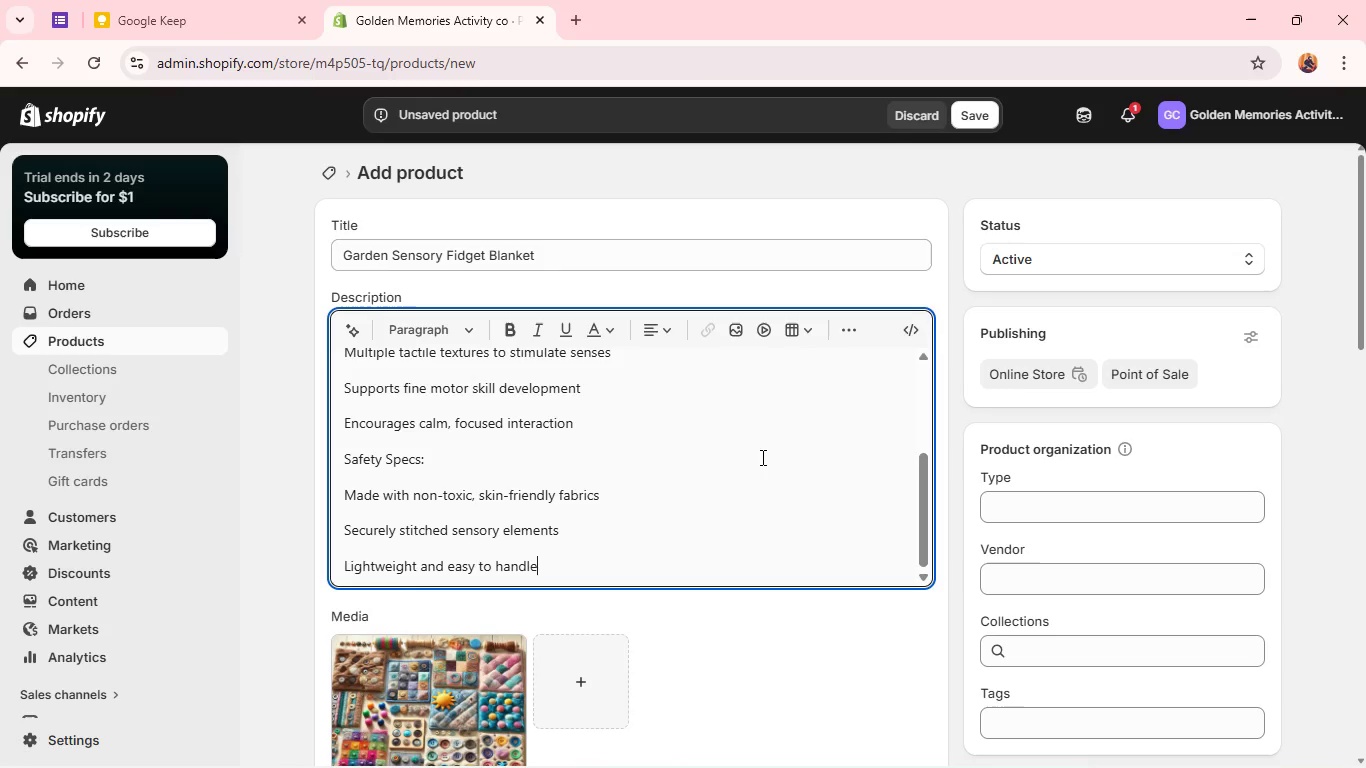 
scroll: coordinate [761, 457], scroll_direction: up, amount: 4.0
 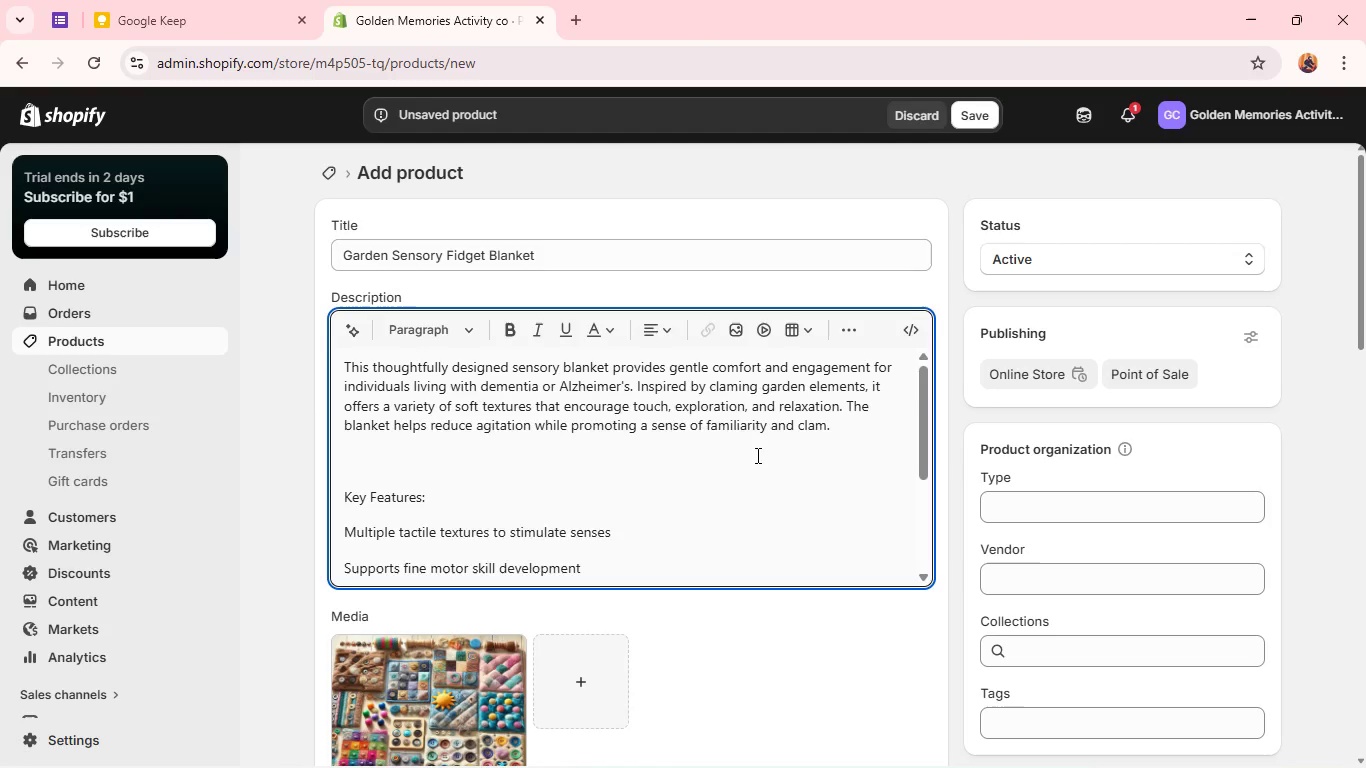 
scroll: coordinate [750, 446], scroll_direction: down, amount: 3.0
 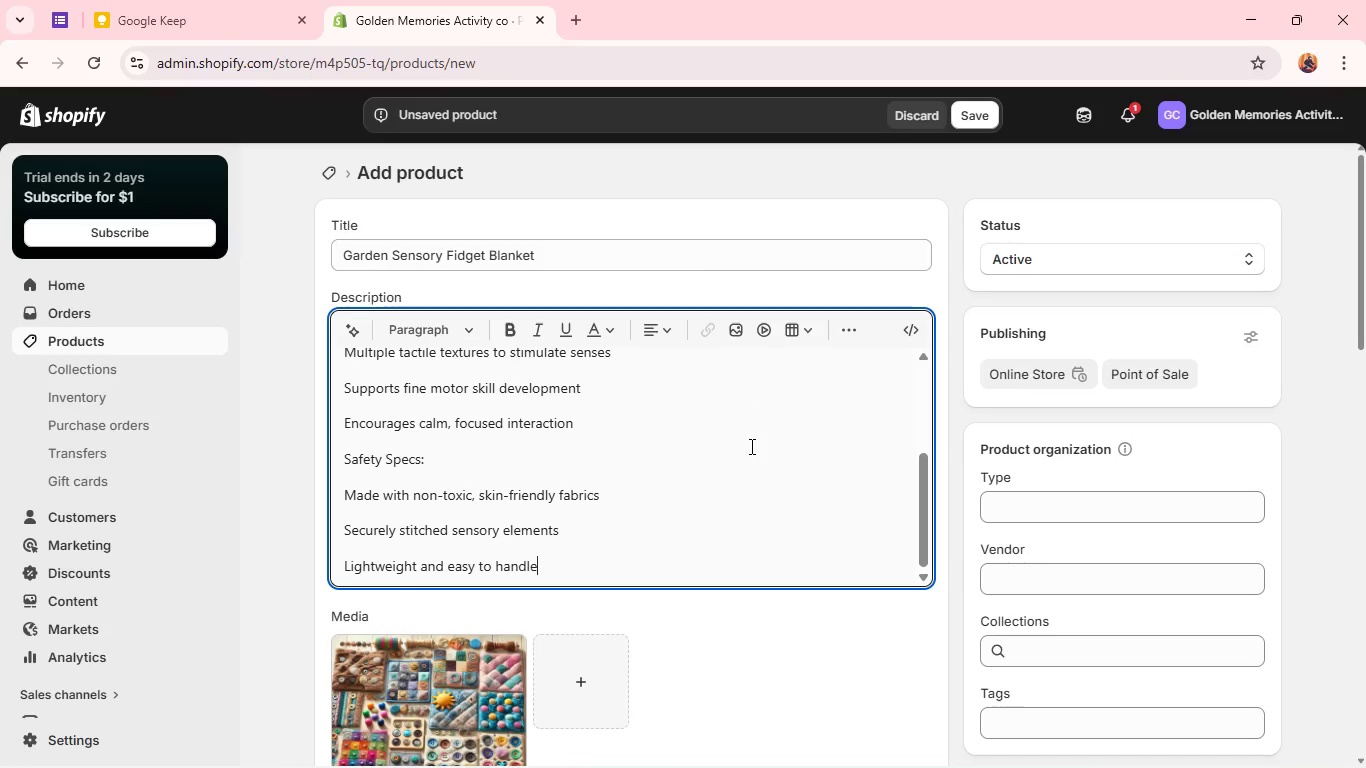 
scroll: coordinate [750, 446], scroll_direction: up, amount: 4.0
 